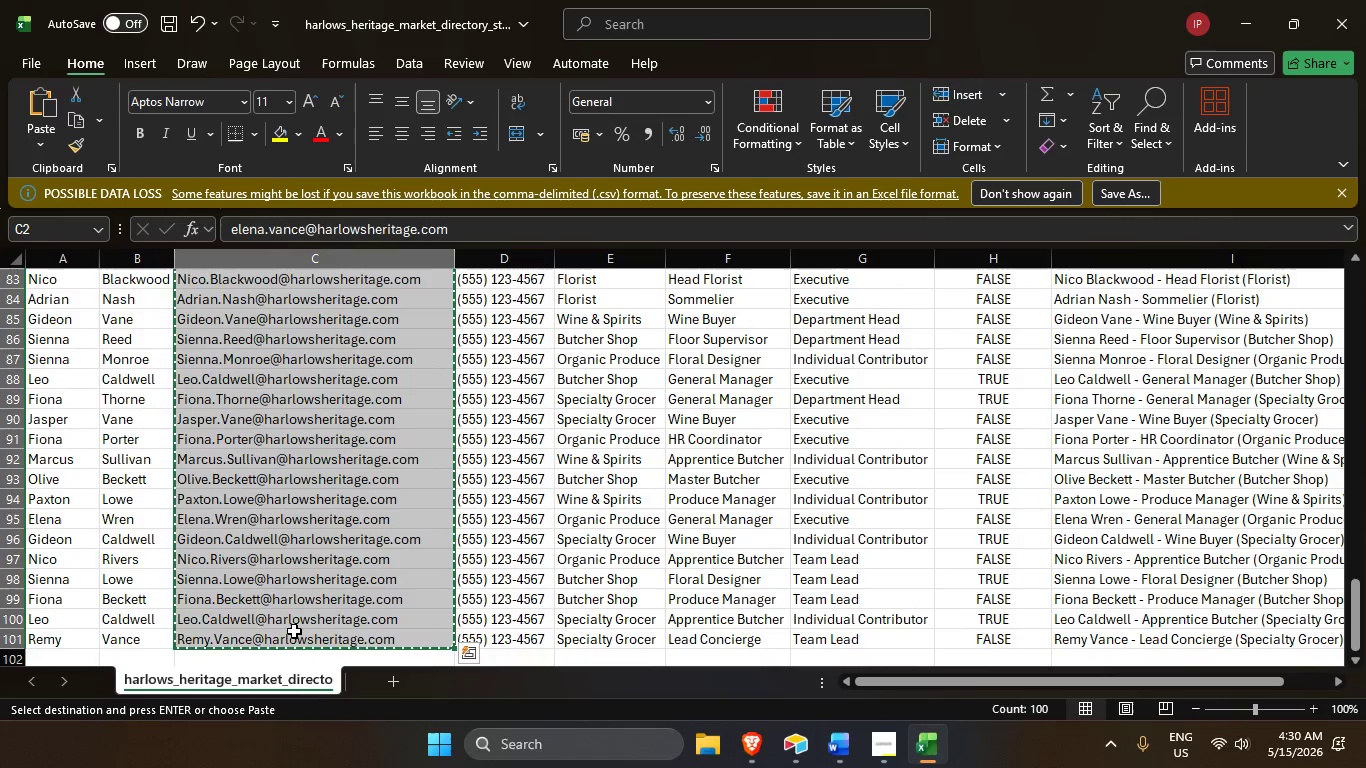 
key(Alt+AltLeft)
 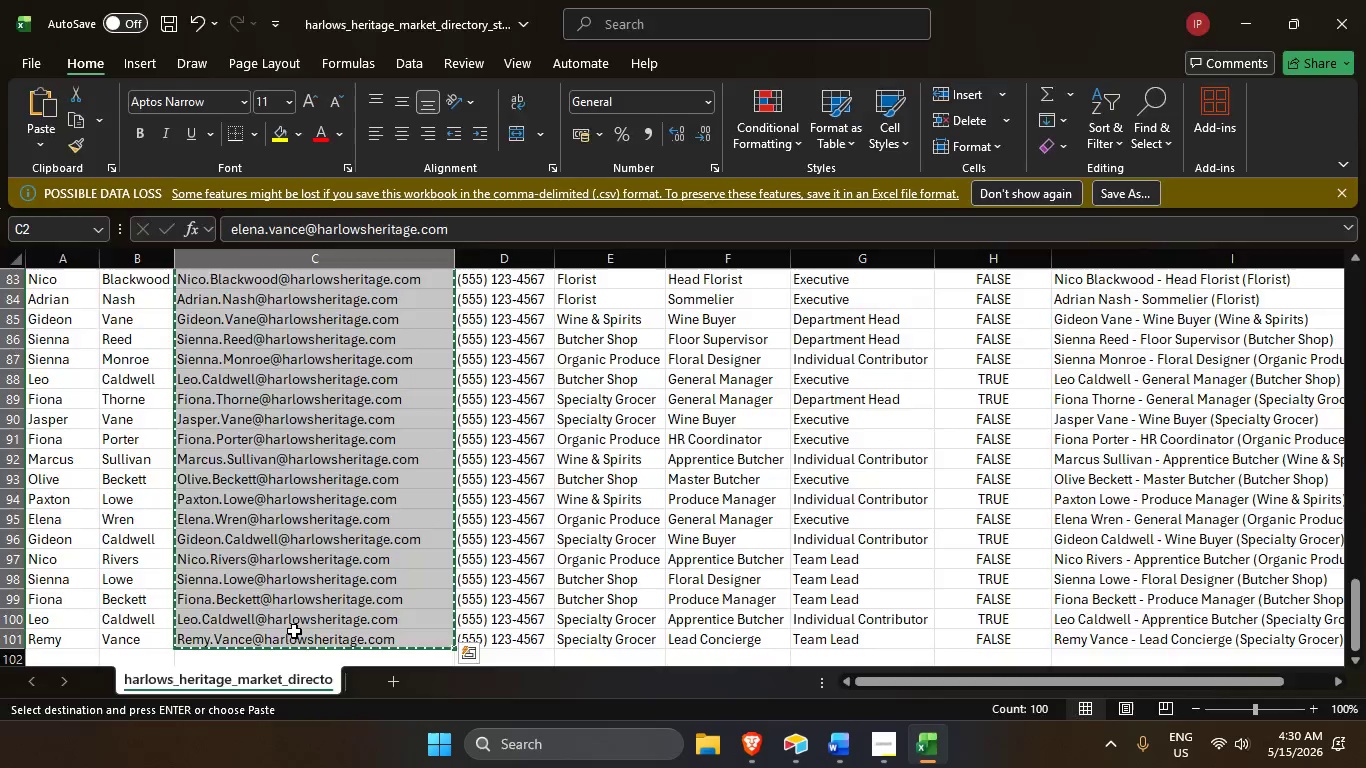 
key(Alt+Tab)
 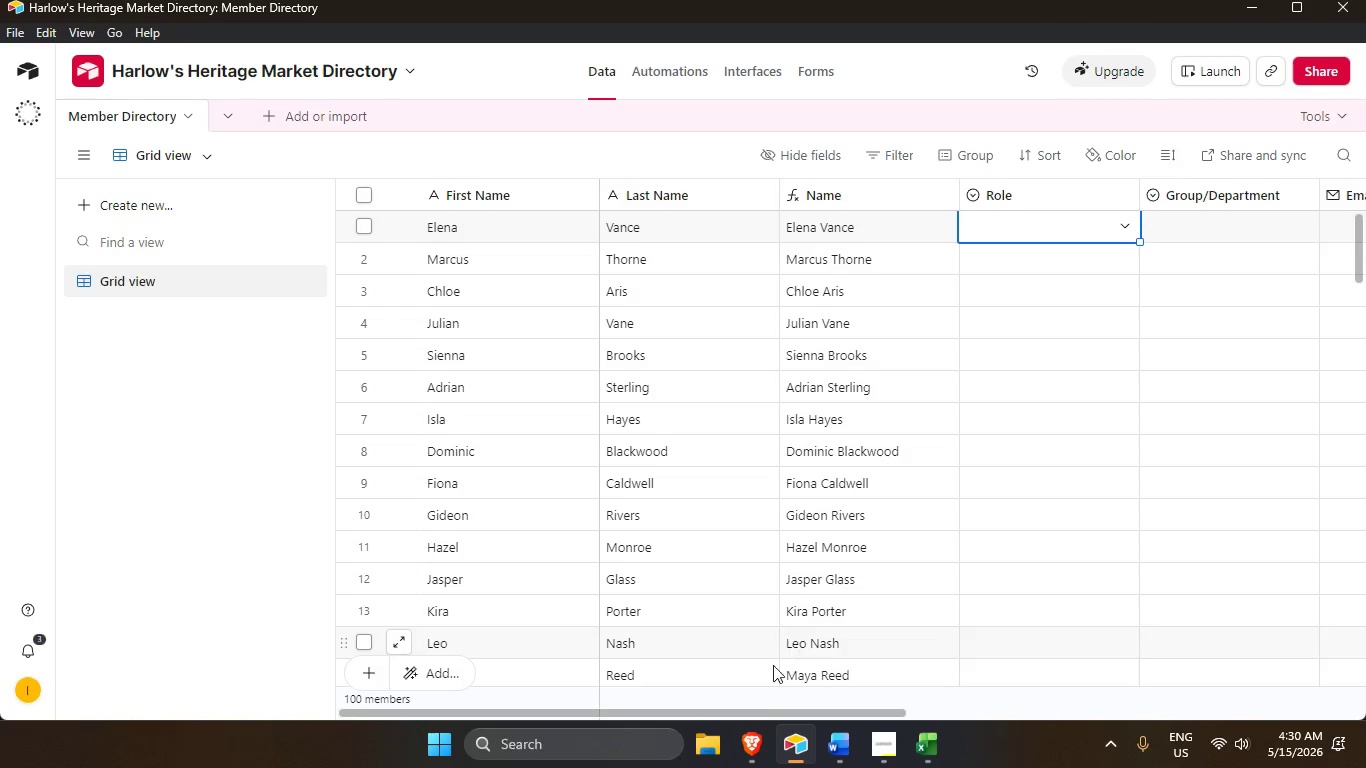 
left_click_drag(start_coordinate=[750, 719], to_coordinate=[883, 707])
 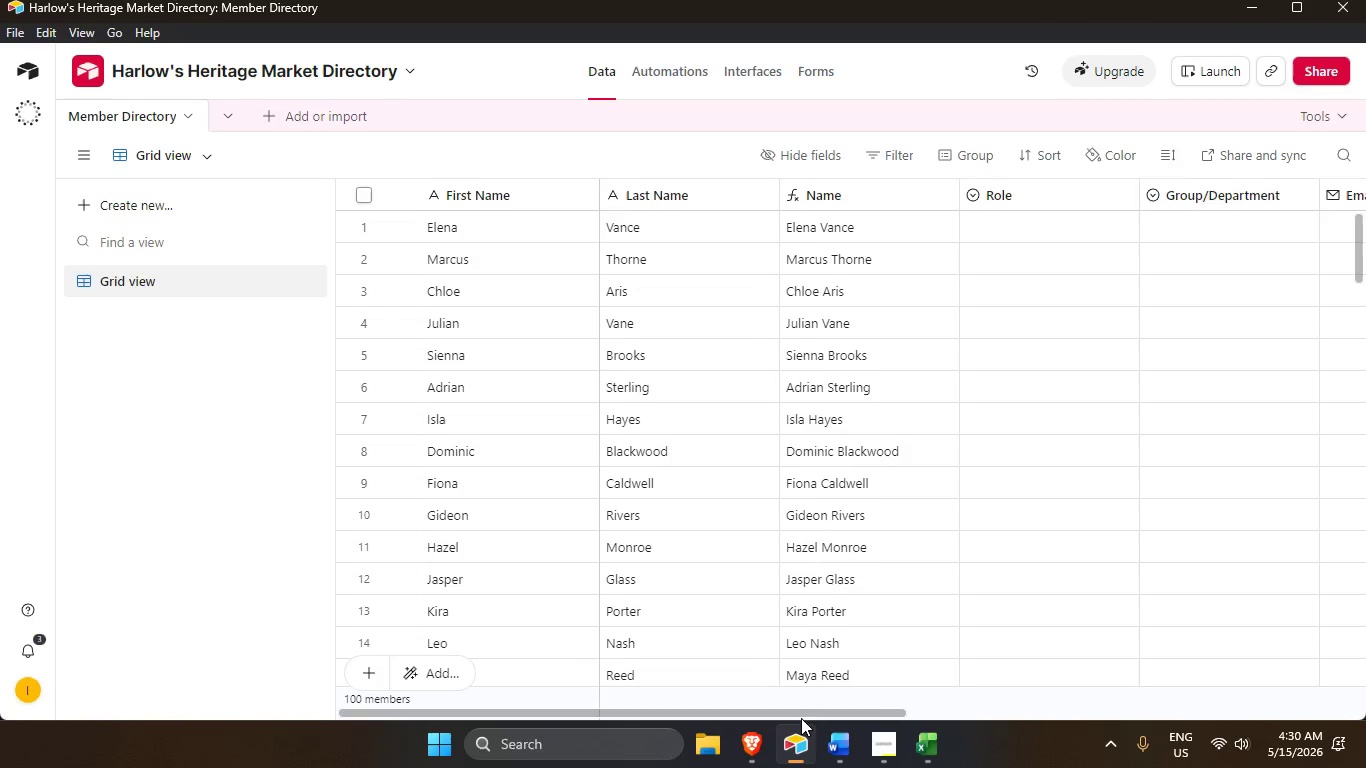 
left_click_drag(start_coordinate=[808, 714], to_coordinate=[983, 707])
 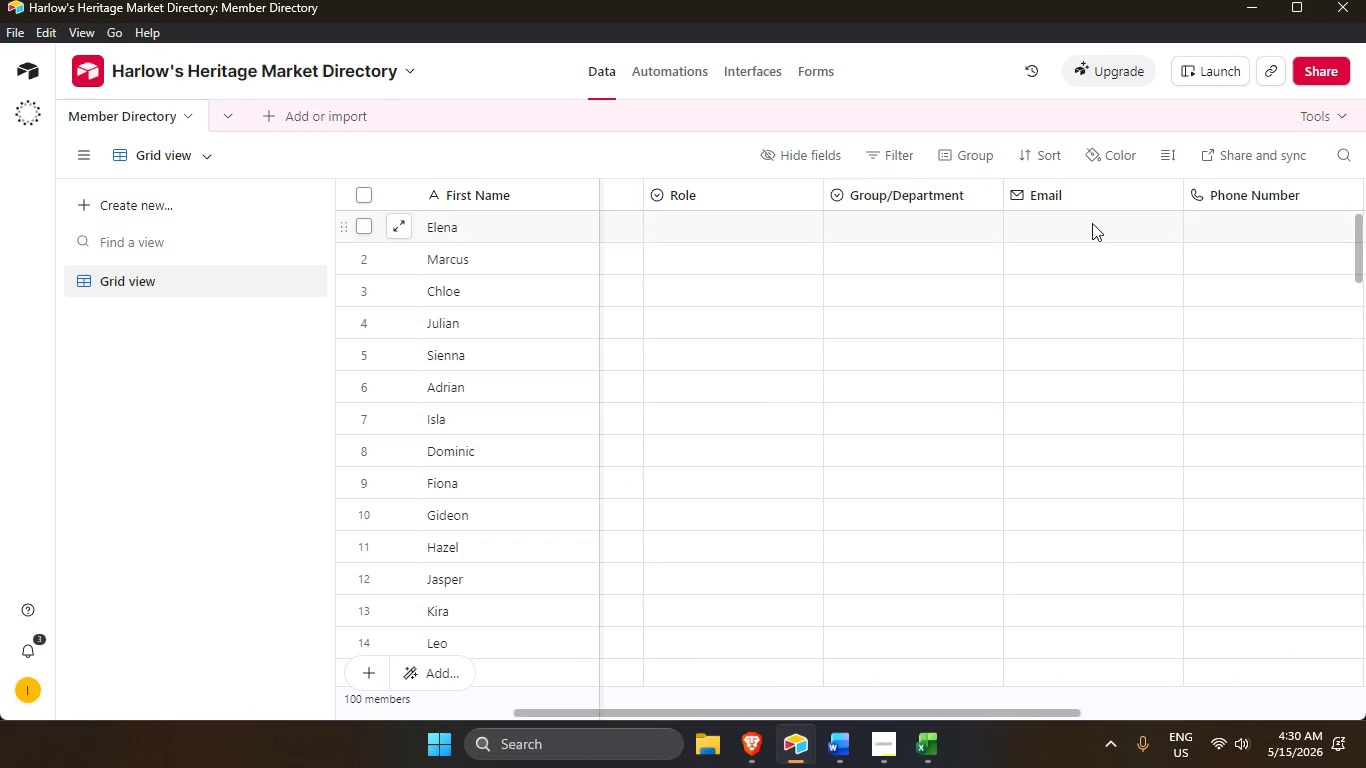 
left_click([1092, 223])
 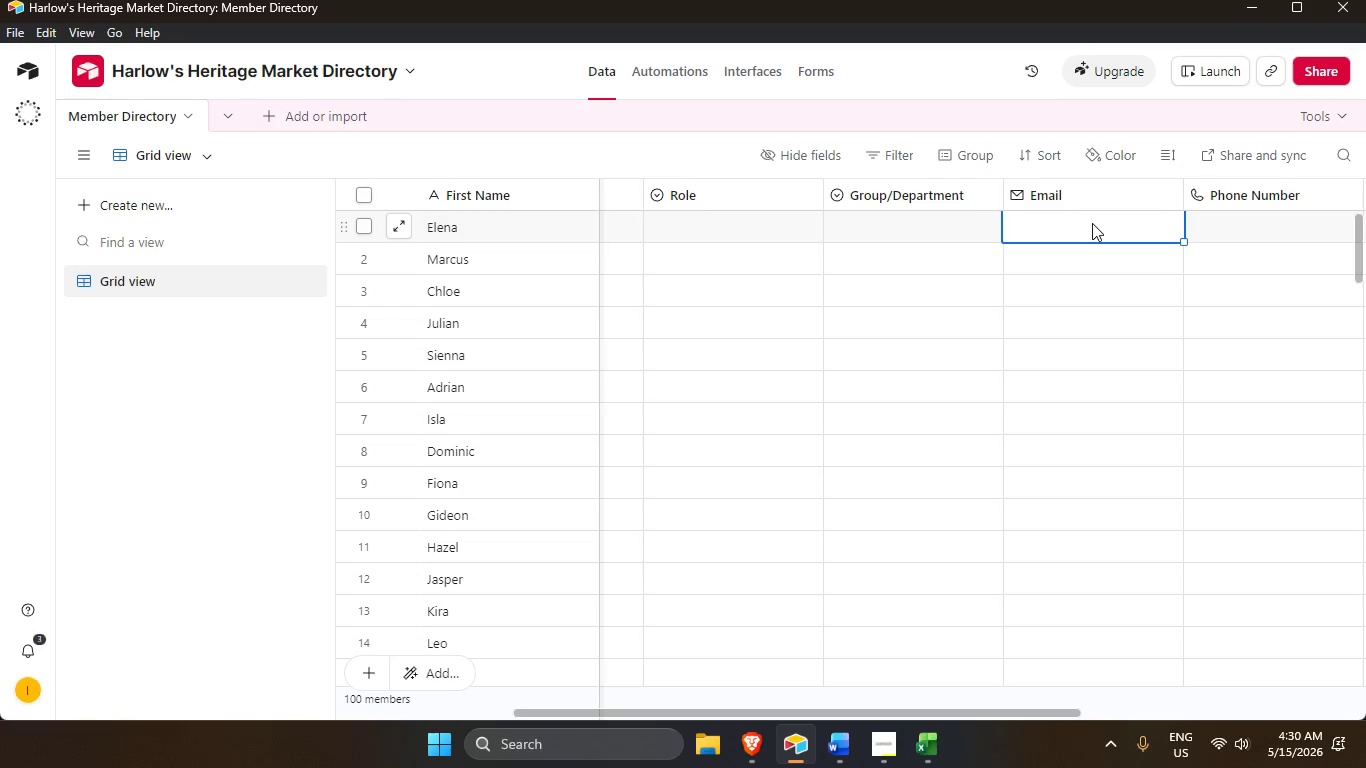 
key(Control+V)
 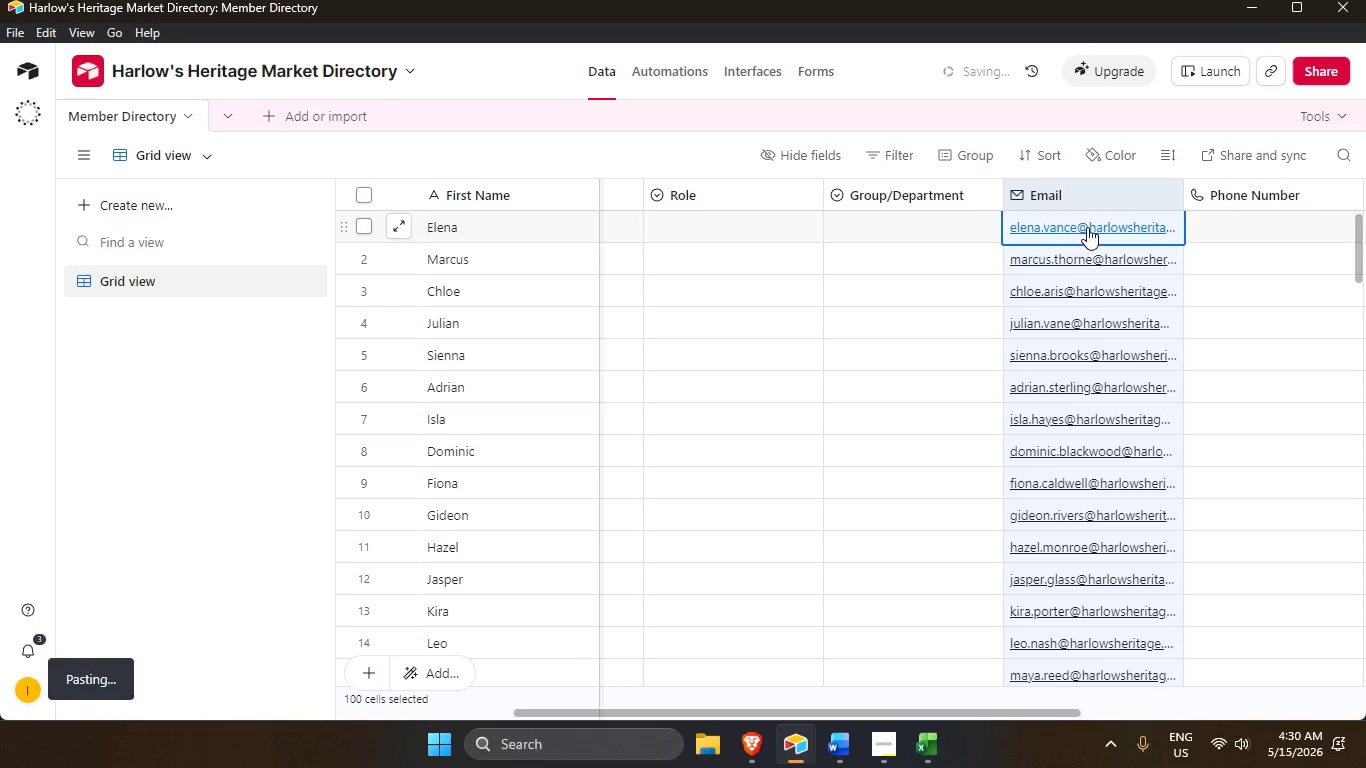 
key(Alt+AltLeft)
 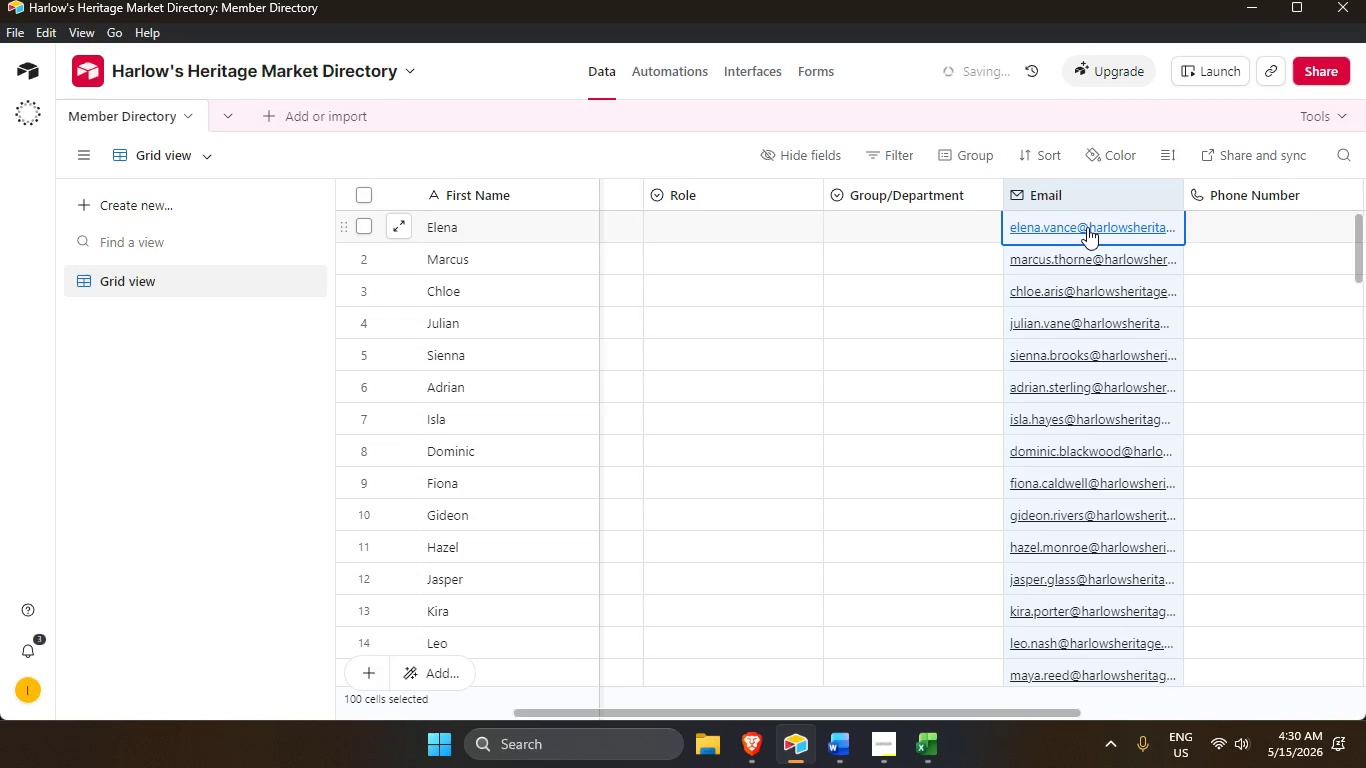 
key(Alt+Tab)
 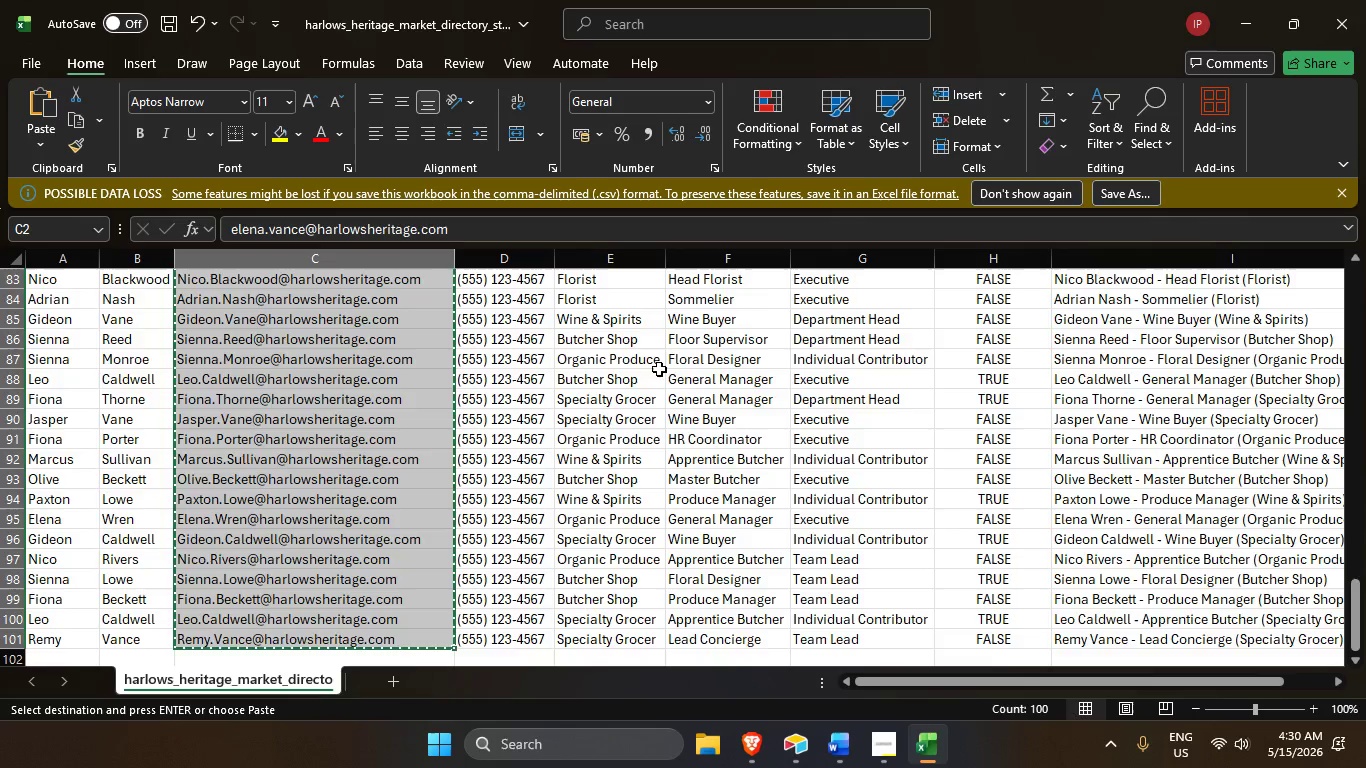 
scroll: coordinate [535, 384], scroll_direction: up, amount: 37.0
 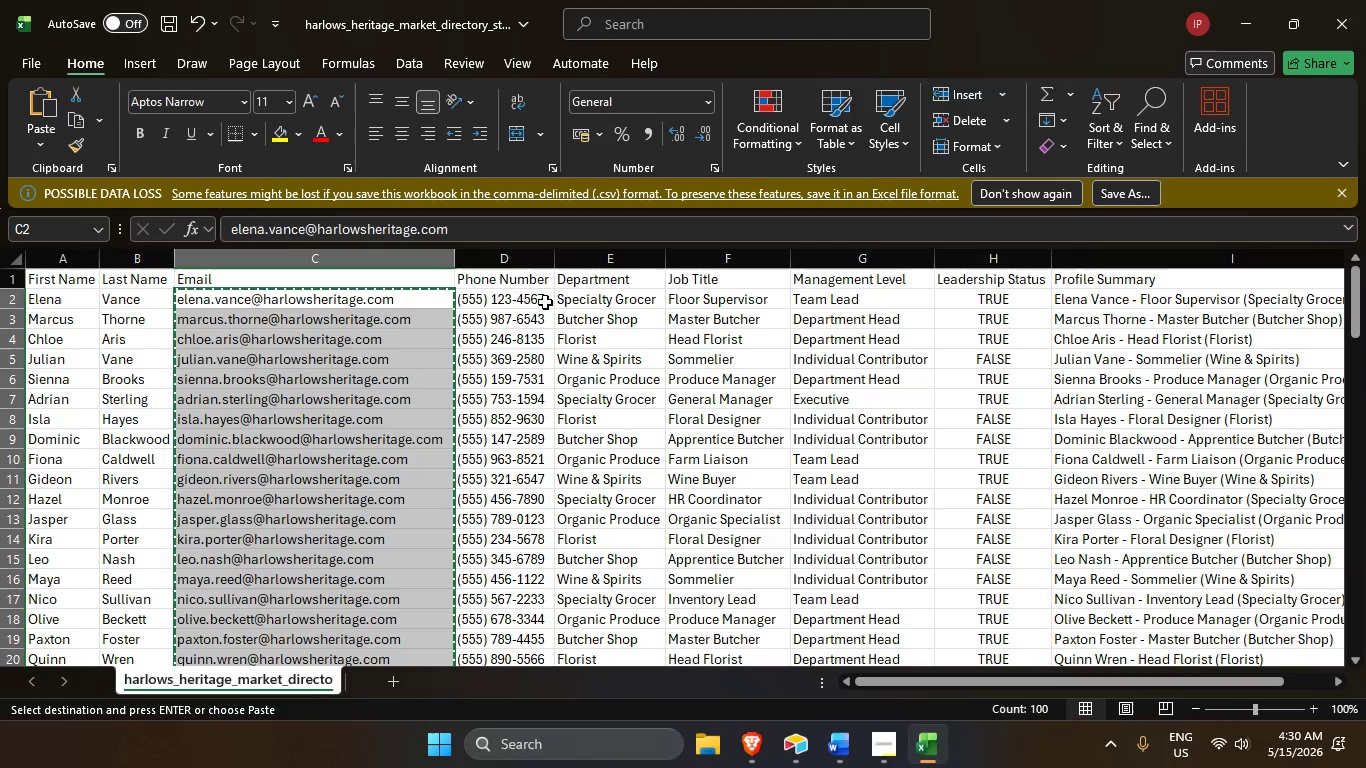 
left_click_drag(start_coordinate=[512, 294], to_coordinate=[501, 621])
 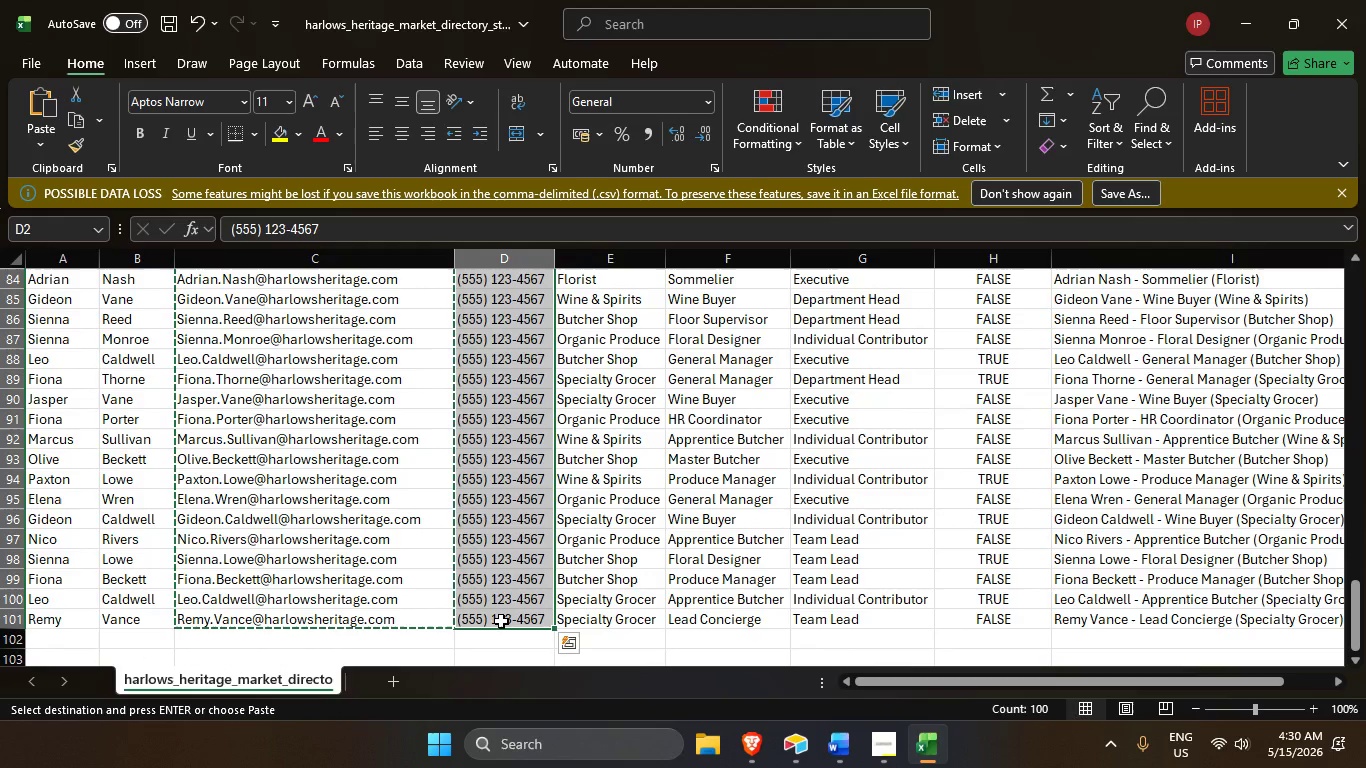 
key(Control+C)
 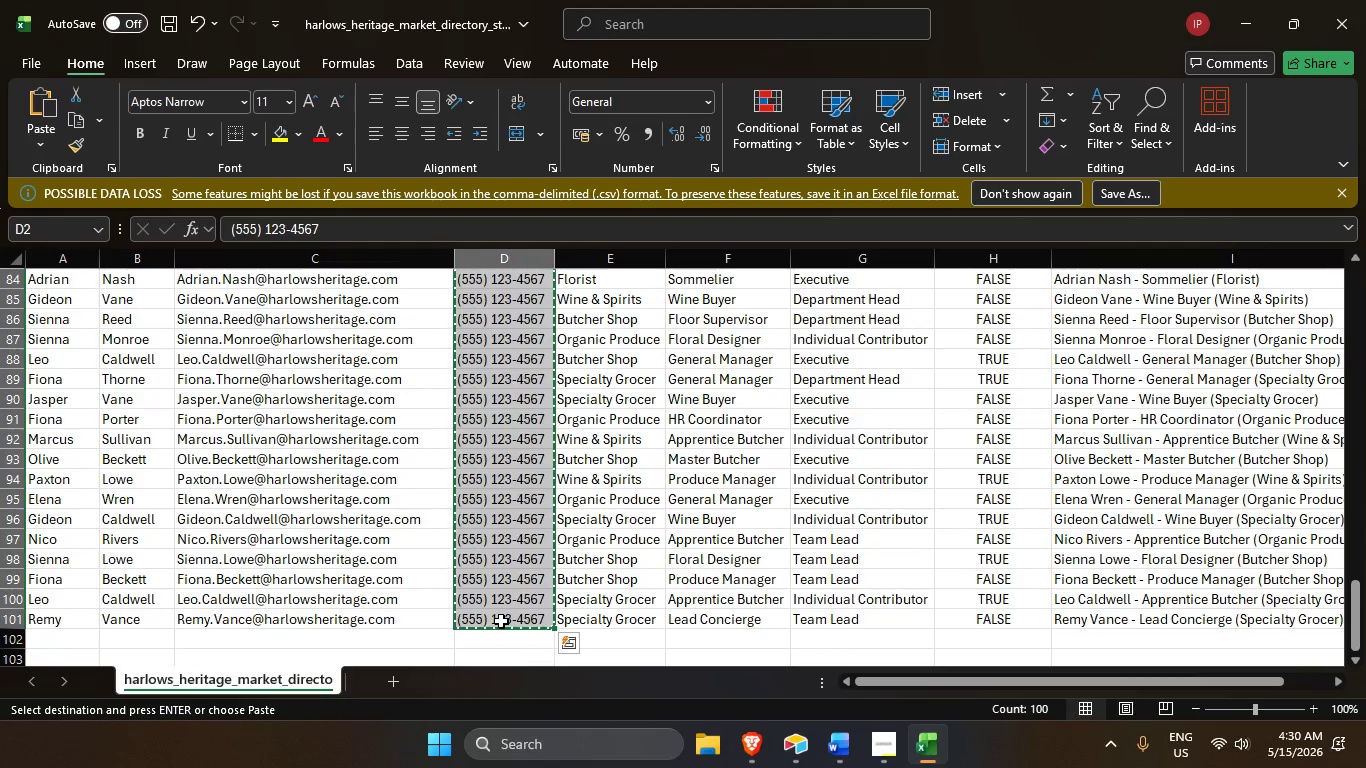 
key(Alt+AltLeft)
 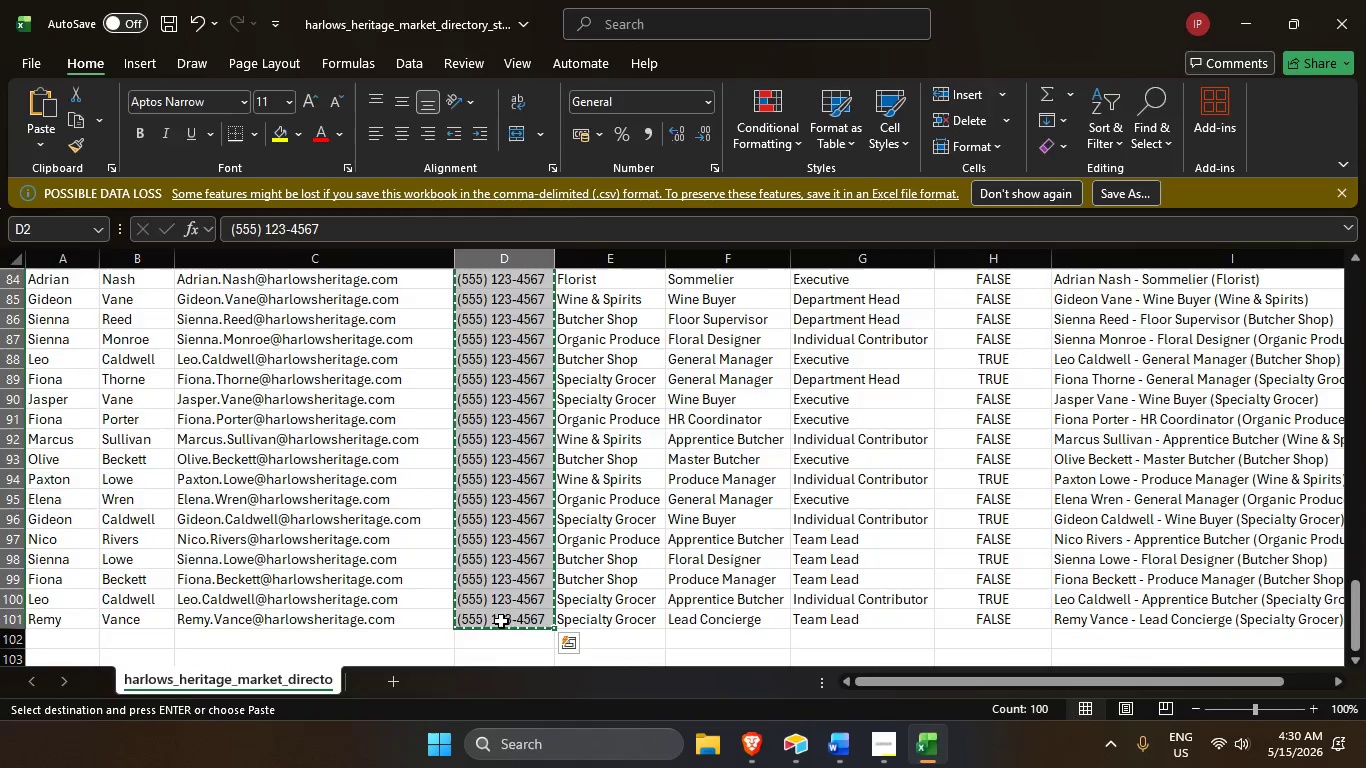 
key(Alt+Tab)
 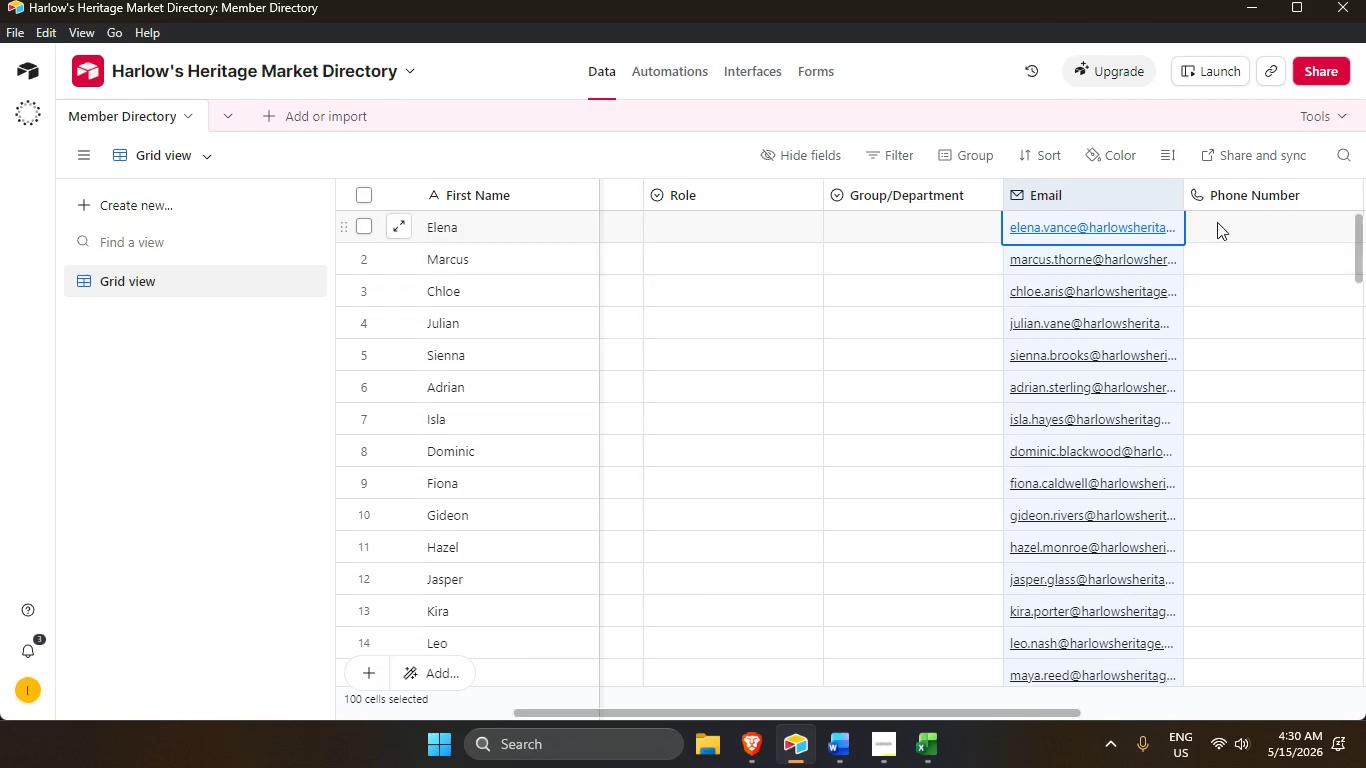 
left_click([1220, 218])
 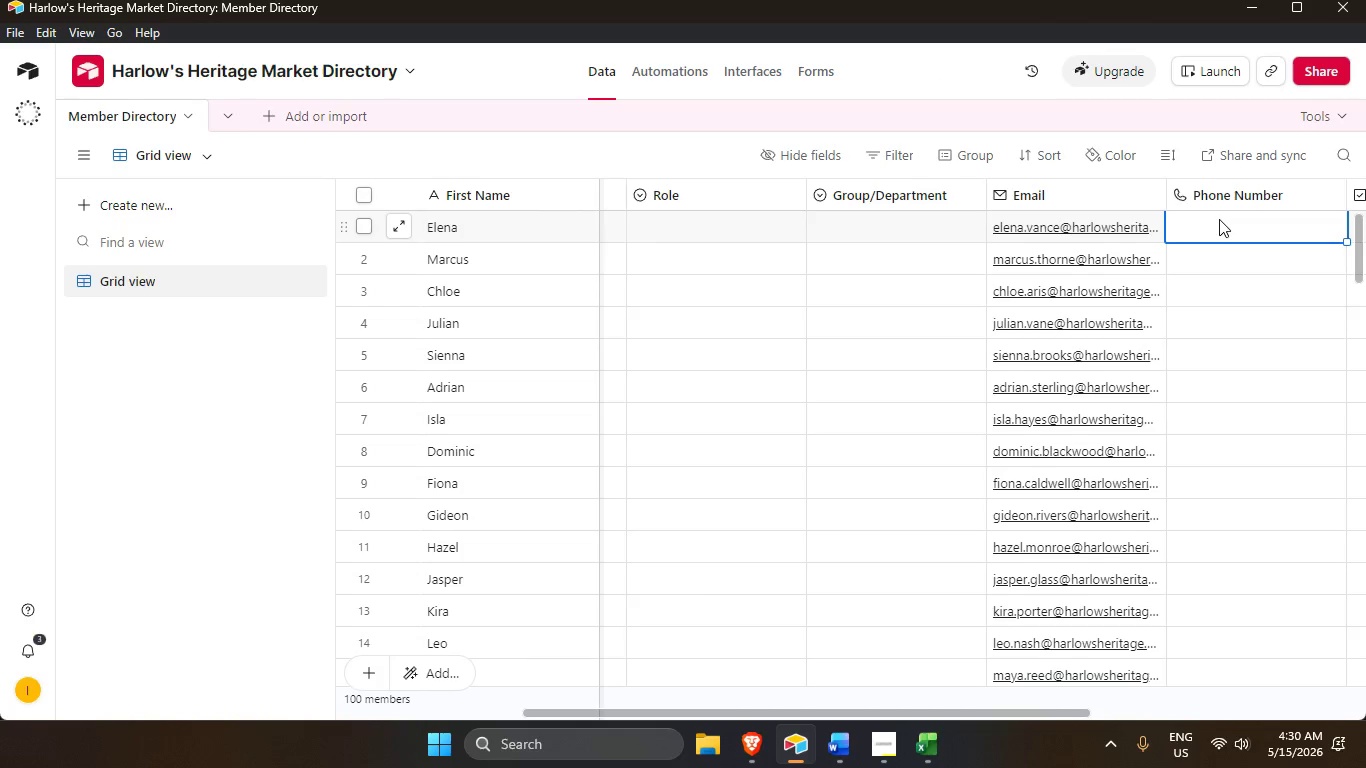 
key(Control+V)
 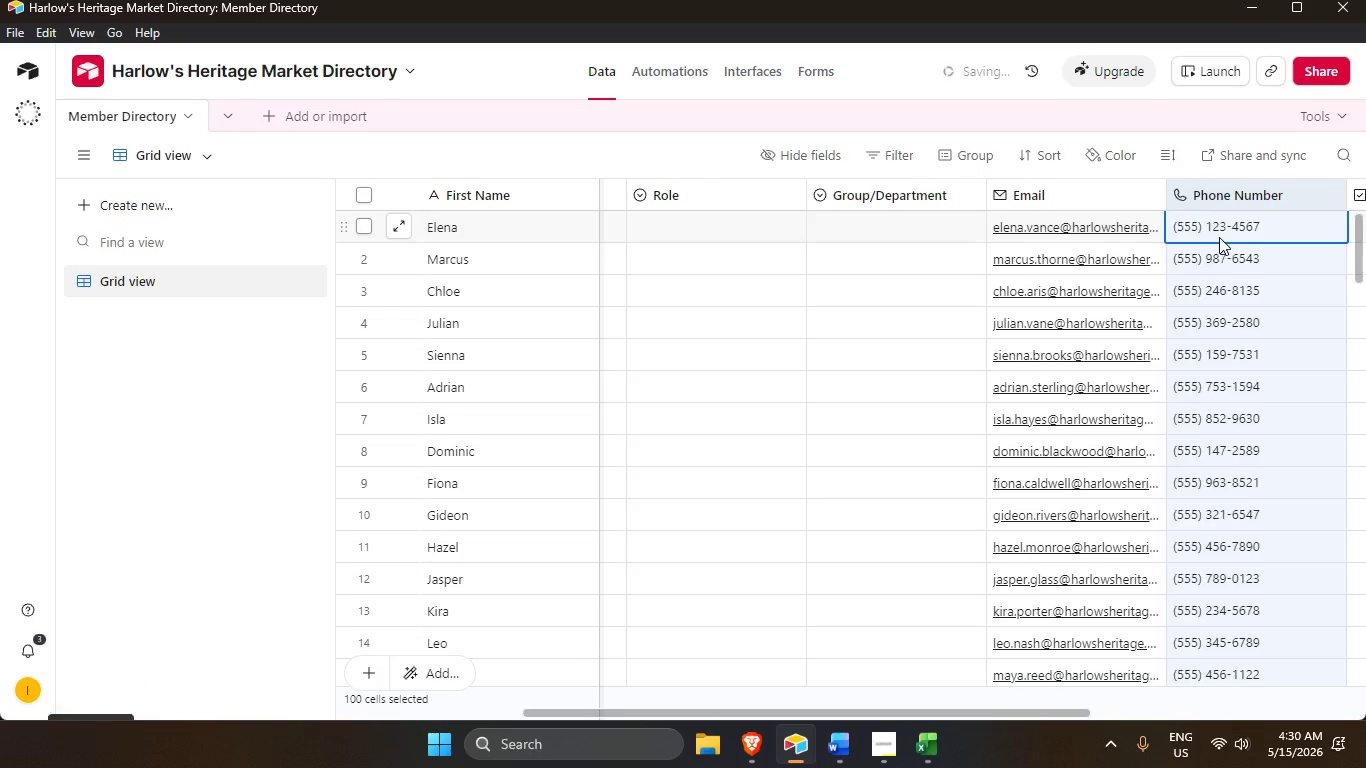 
key(Alt+AltLeft)
 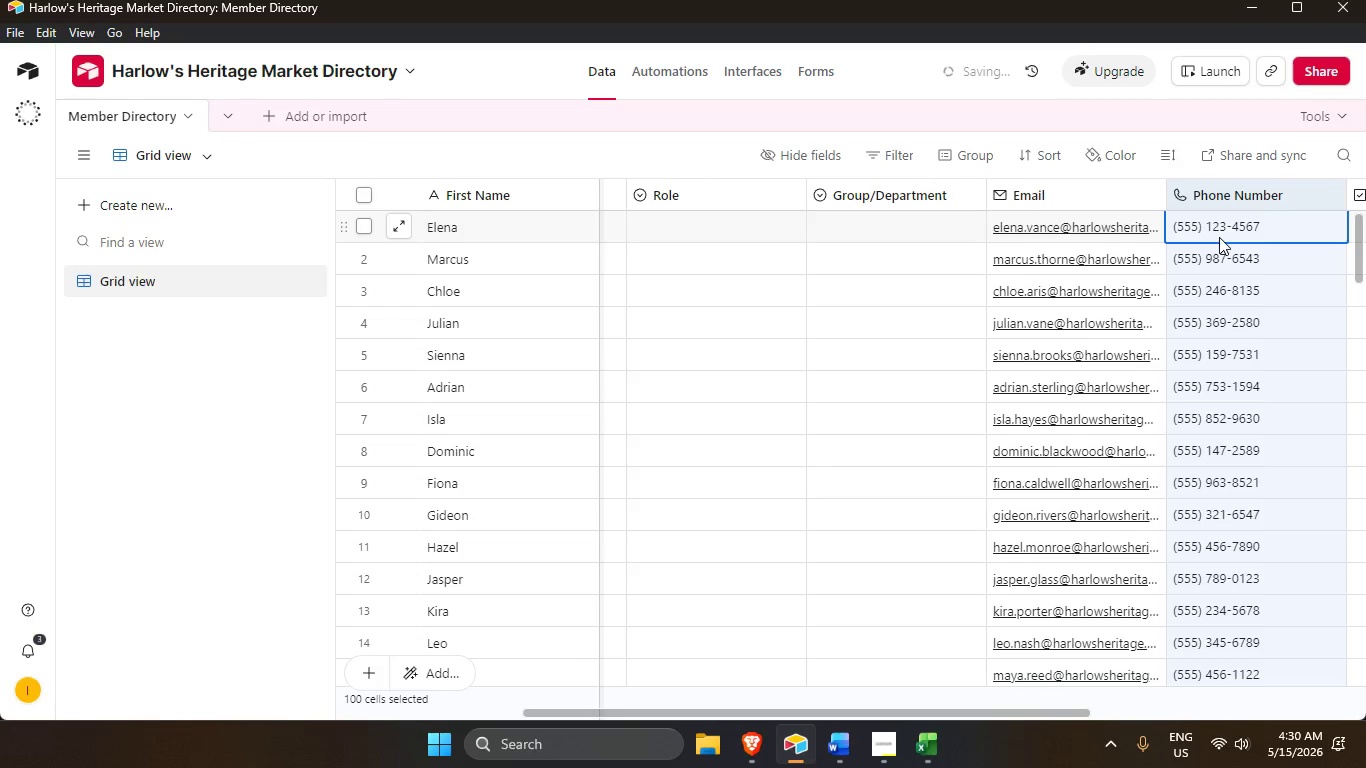 
key(Alt+Tab)
 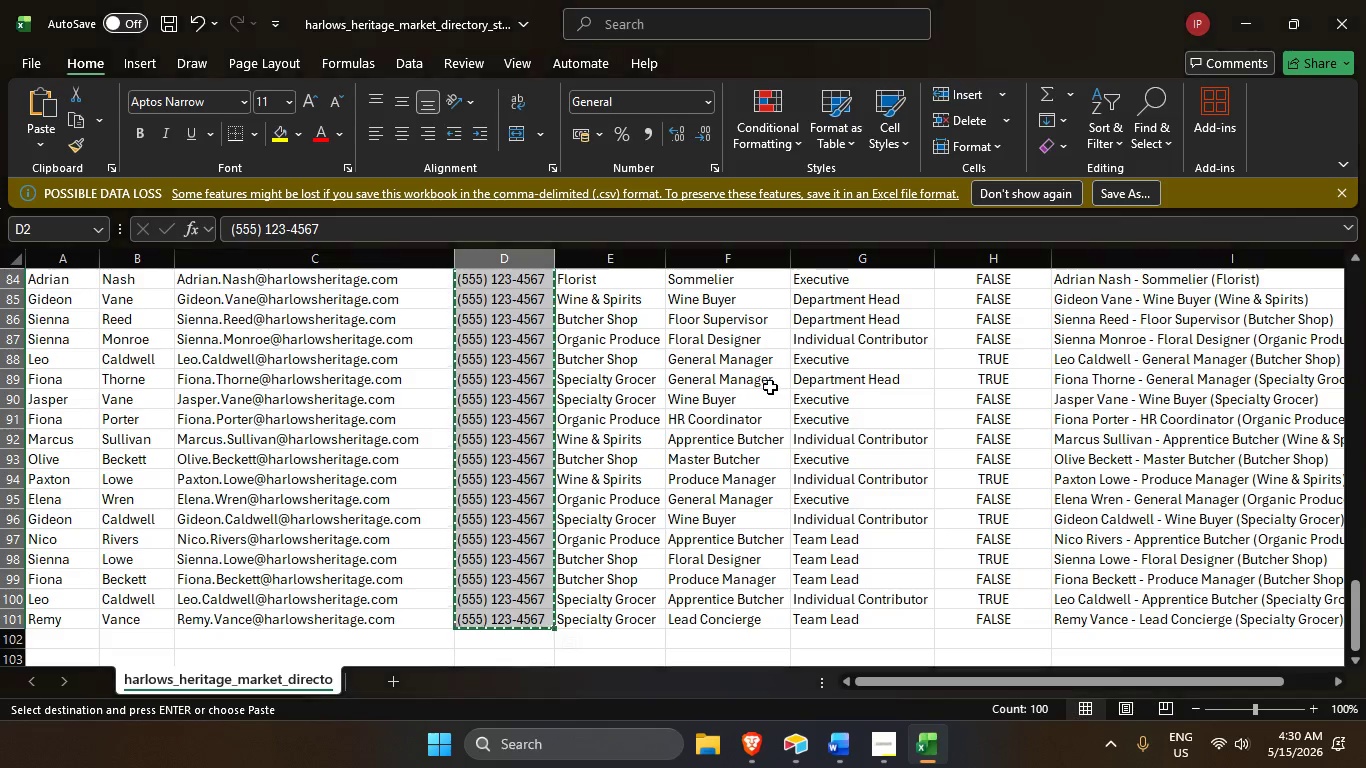 
key(Alt+Tab)
 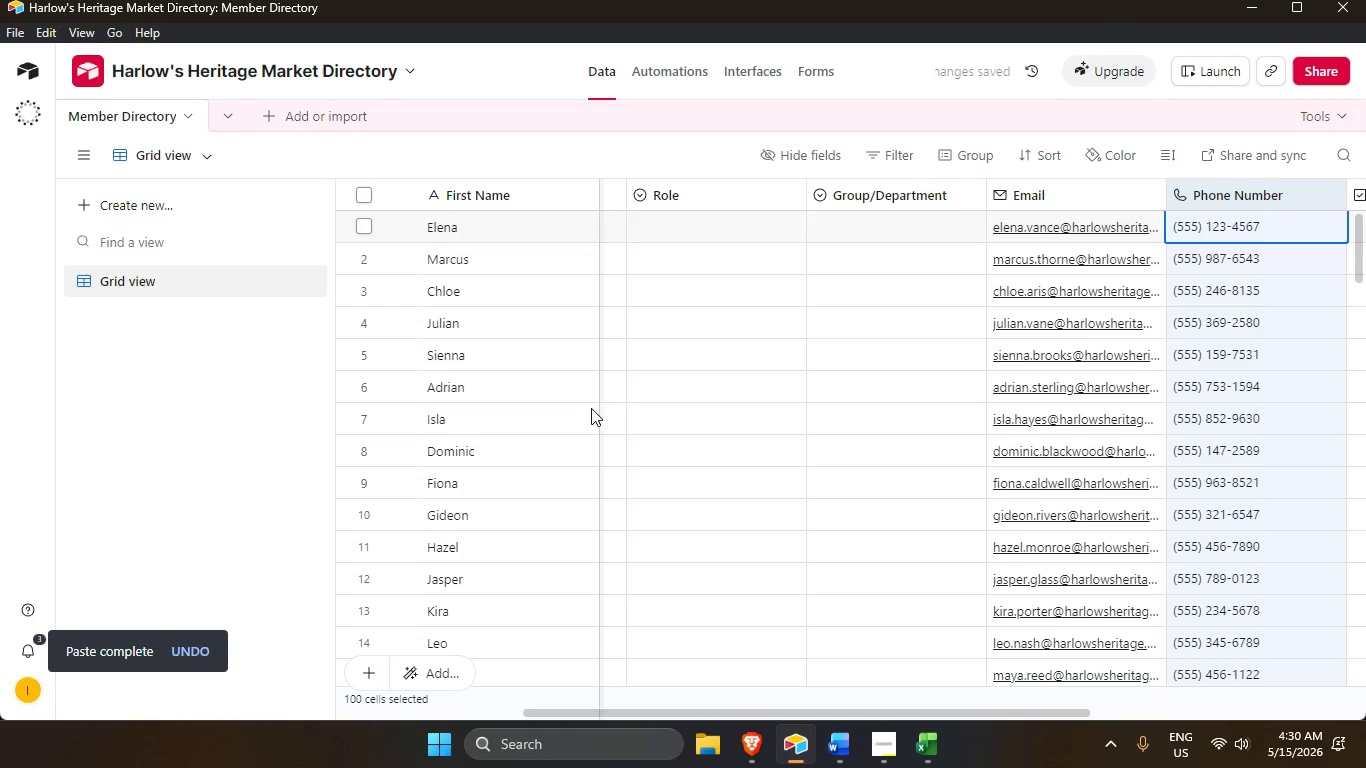 
scroll: coordinate [590, 408], scroll_direction: up, amount: 41.0
 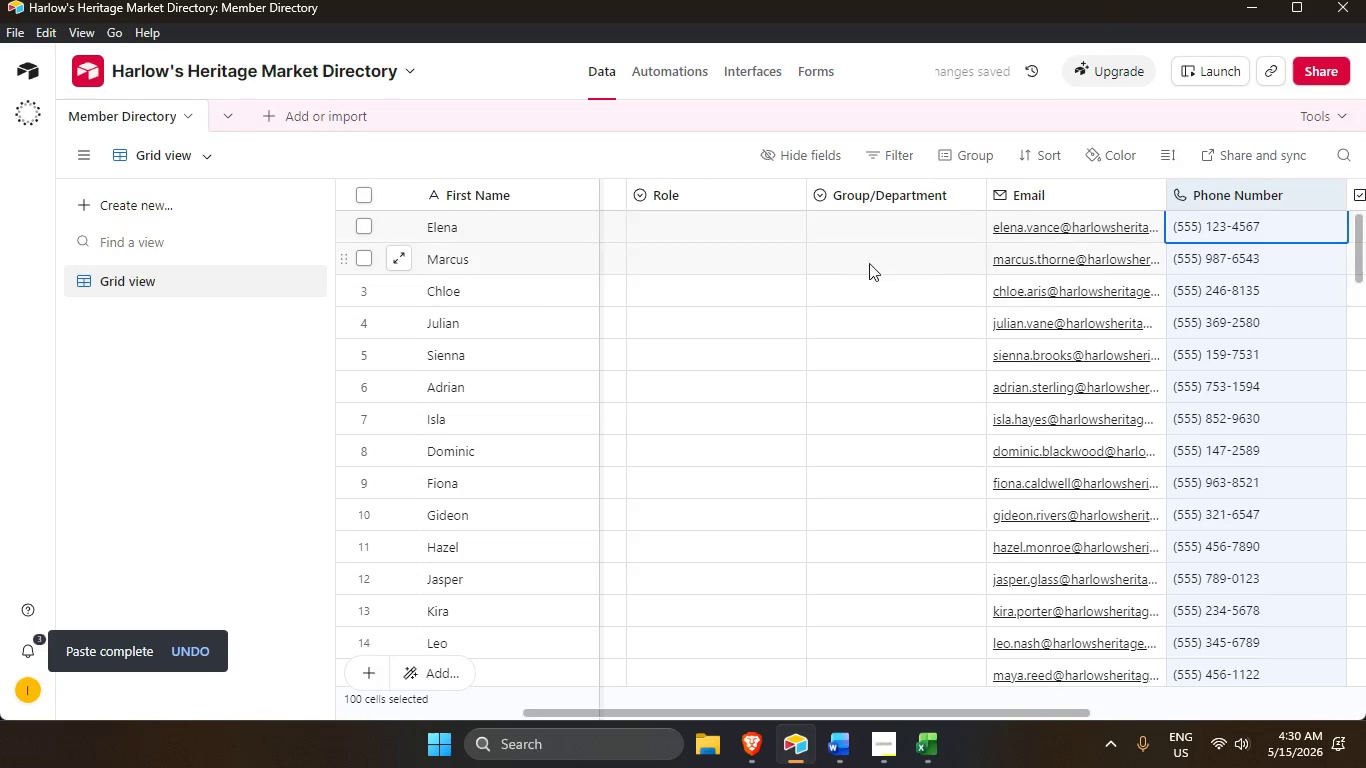 
left_click([858, 228])
 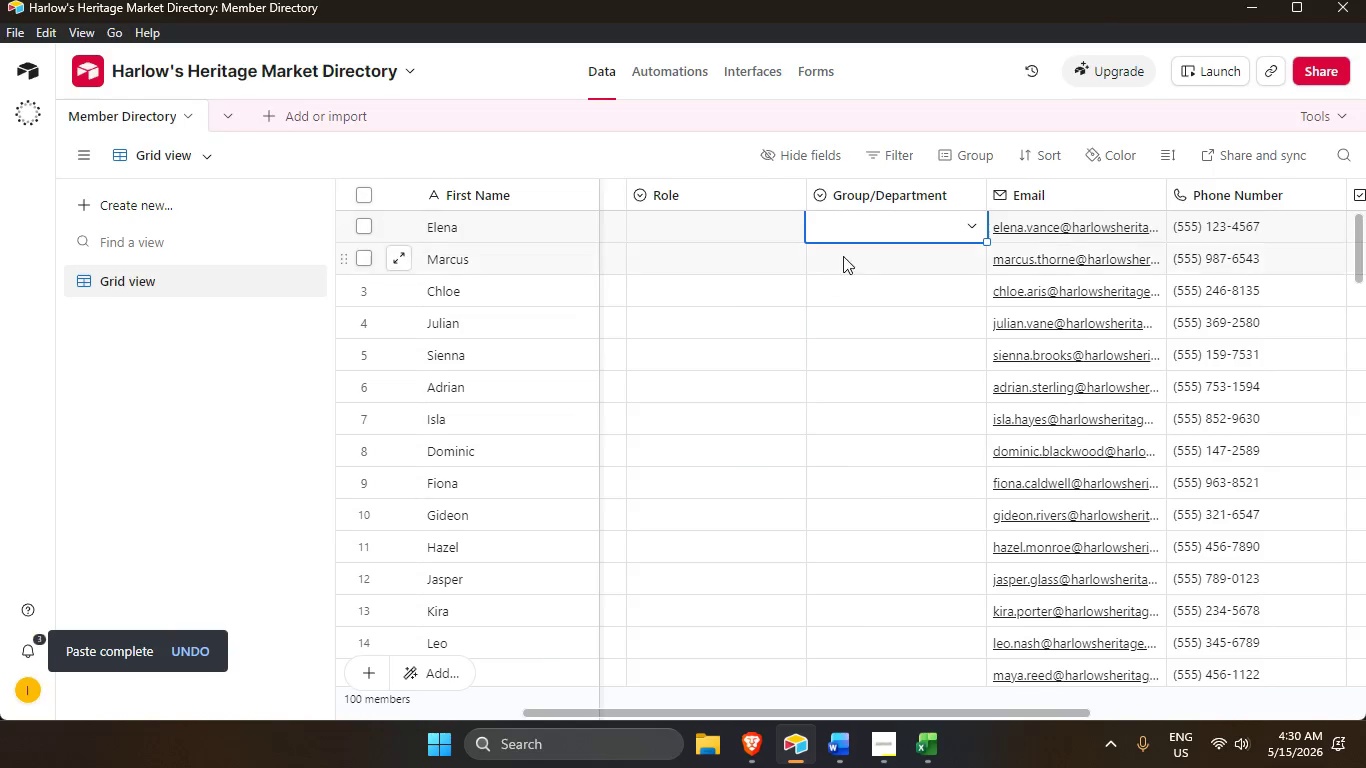 
key(Alt+AltLeft)
 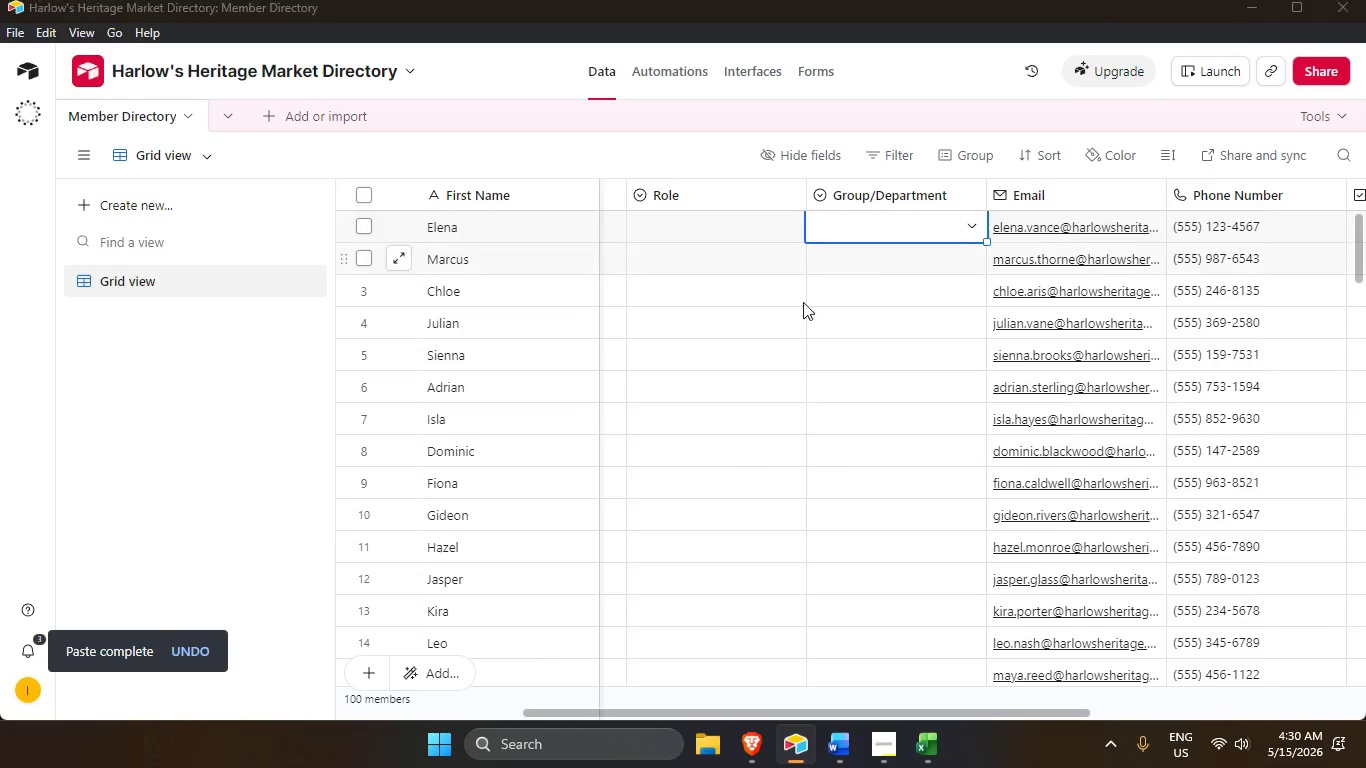 
key(Alt+Tab)
 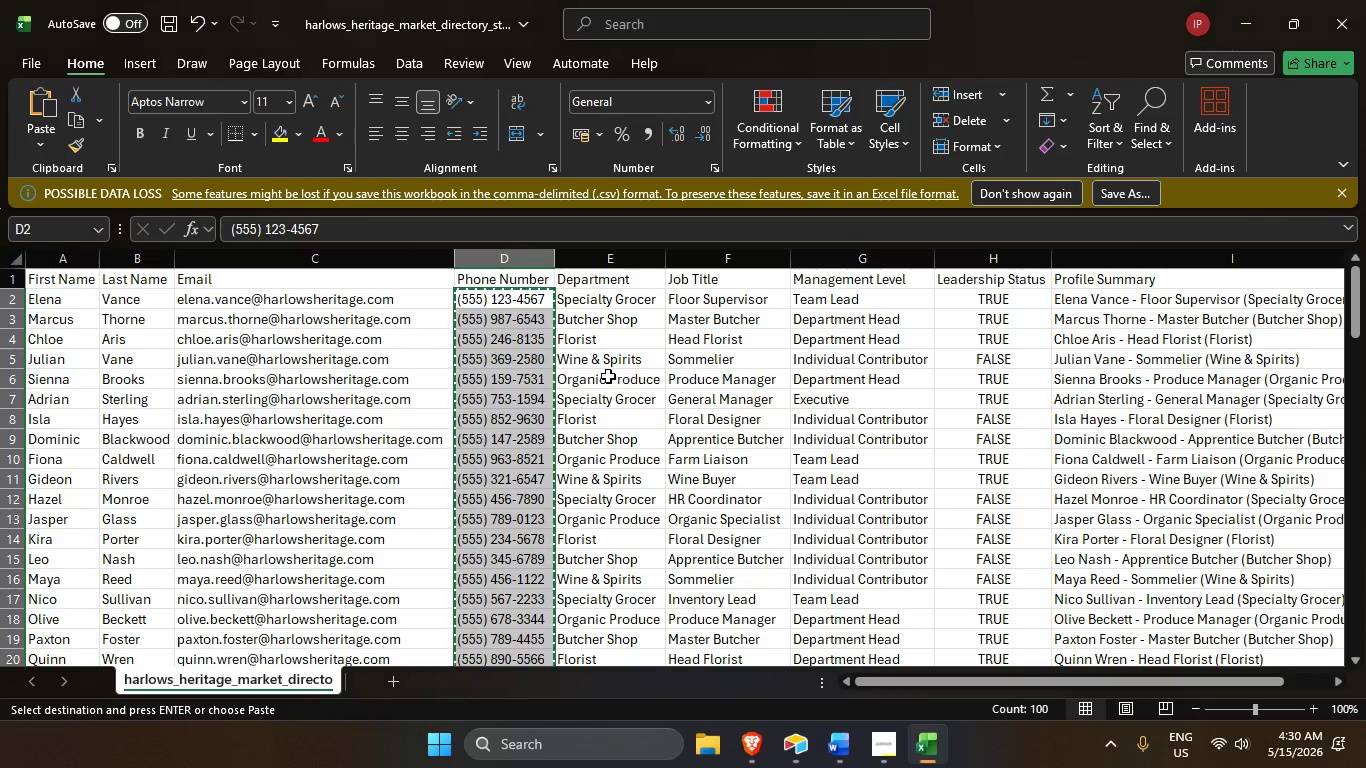 
scroll: coordinate [601, 372], scroll_direction: up, amount: 5.0
 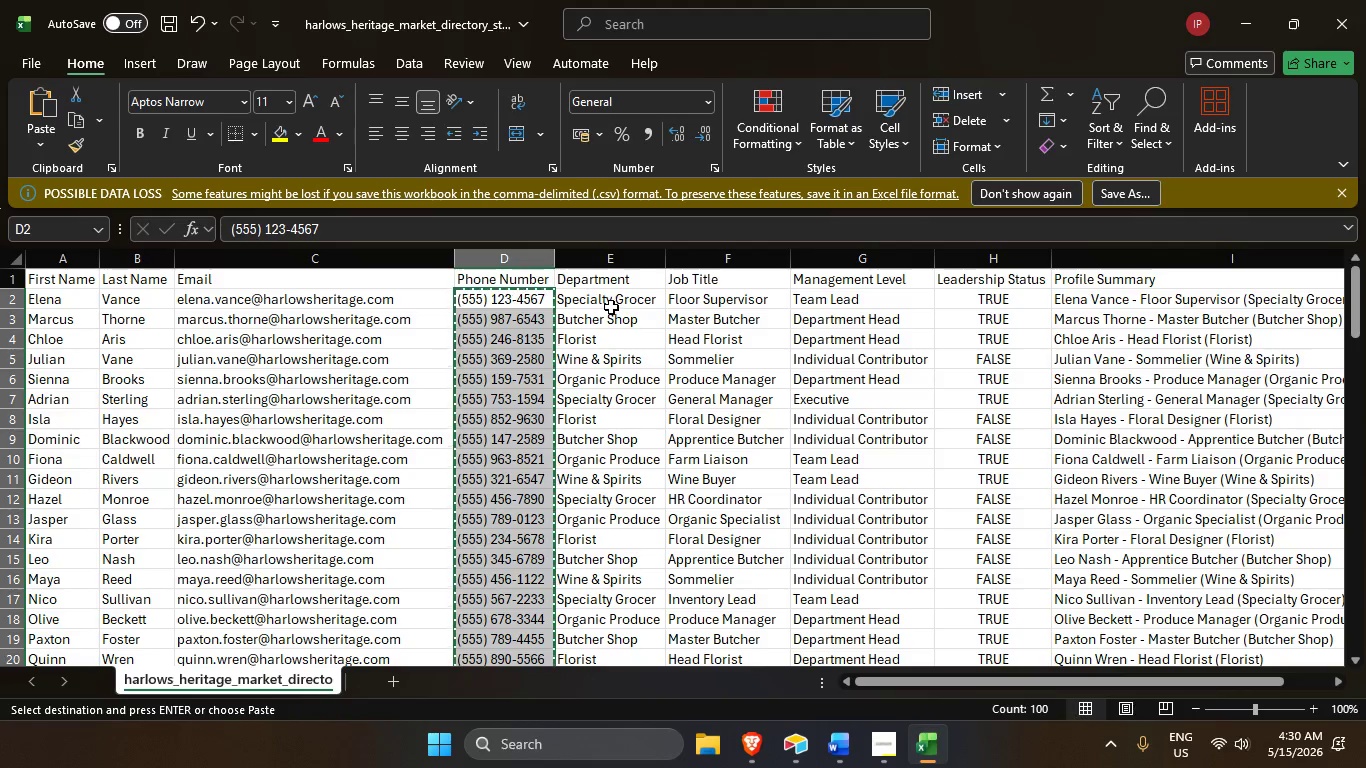 
left_click_drag(start_coordinate=[605, 299], to_coordinate=[627, 620])
 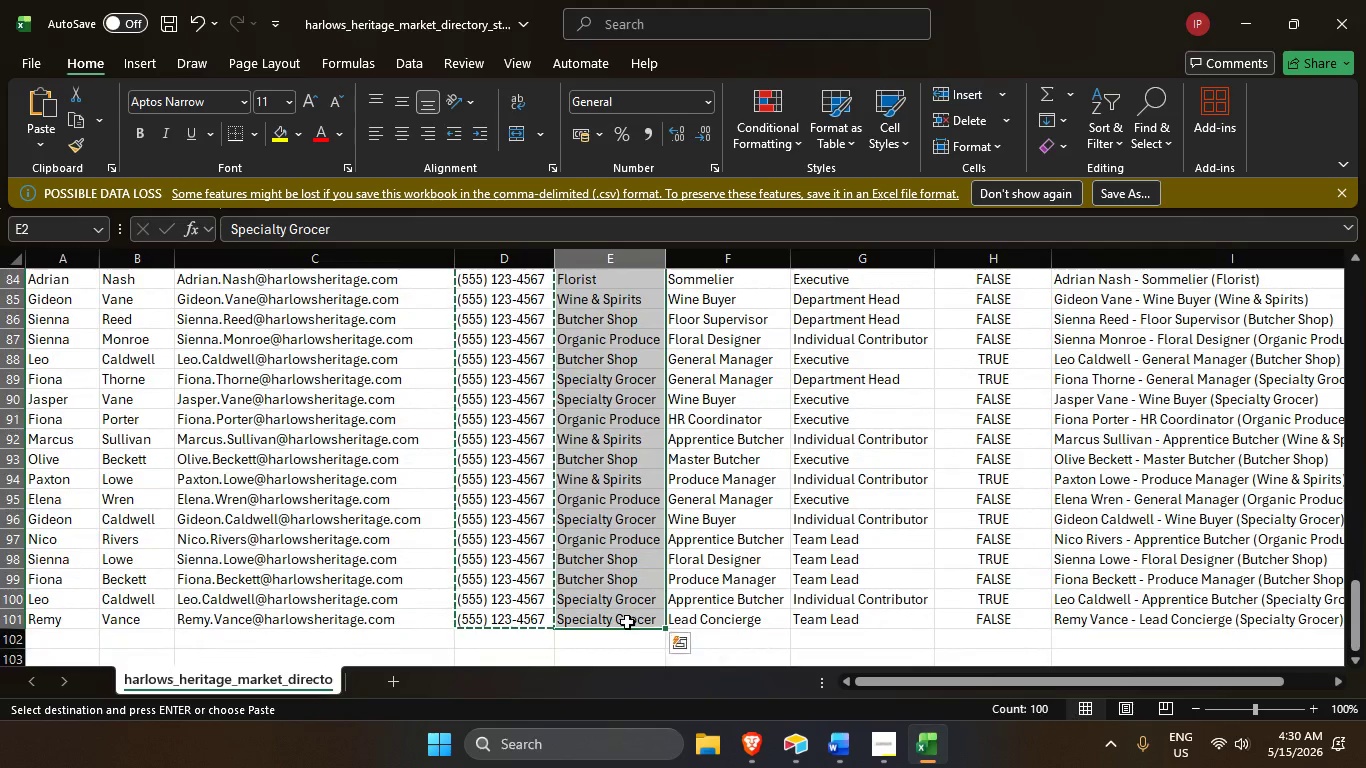 
key(Control+C)
 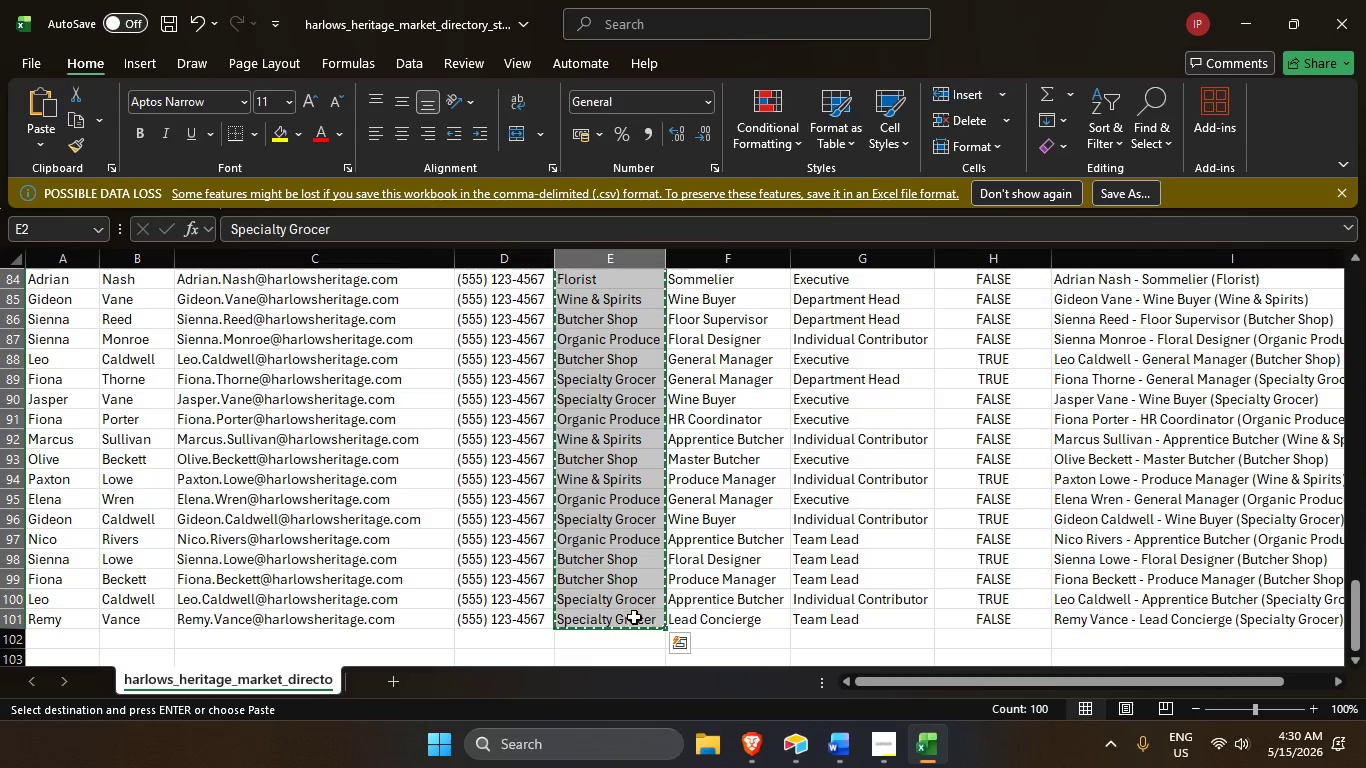 
key(Alt+AltLeft)
 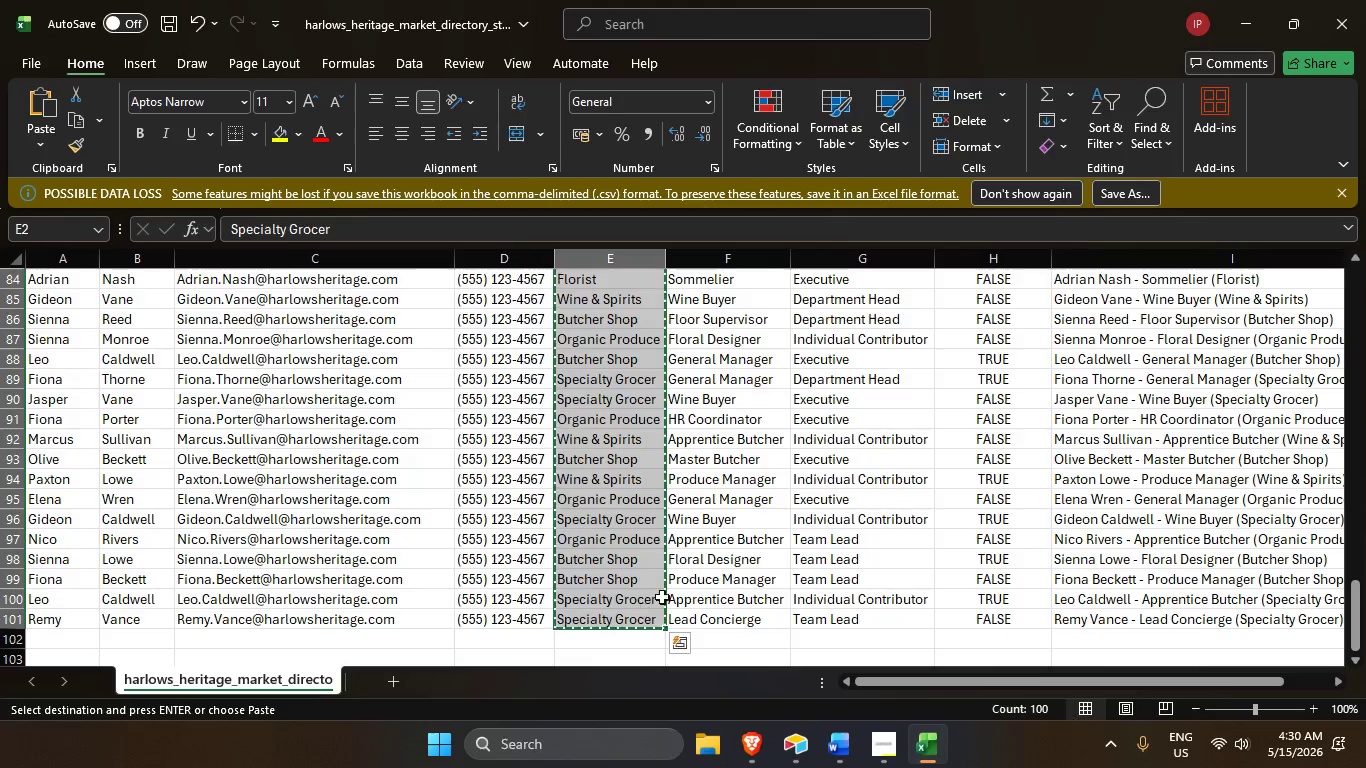 
key(Alt+Tab)
 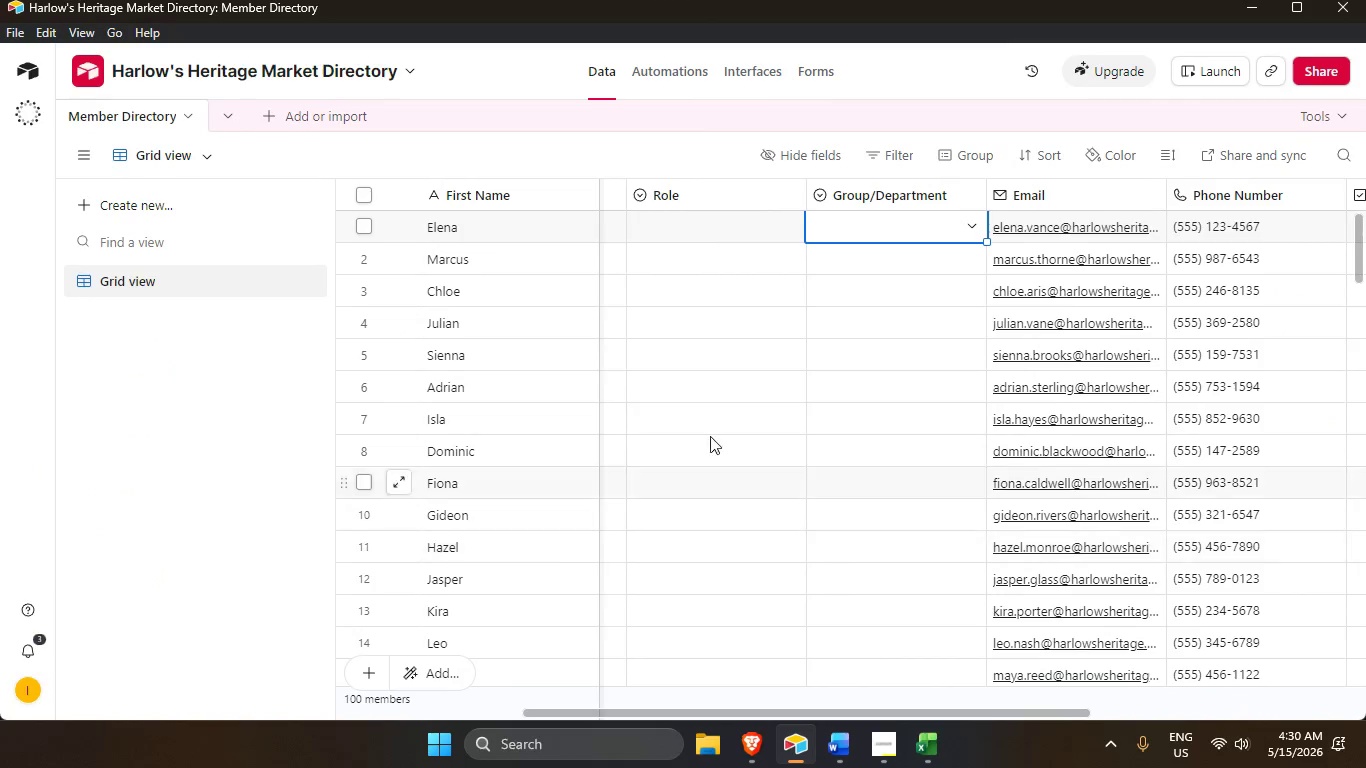 
key(Control+V)
 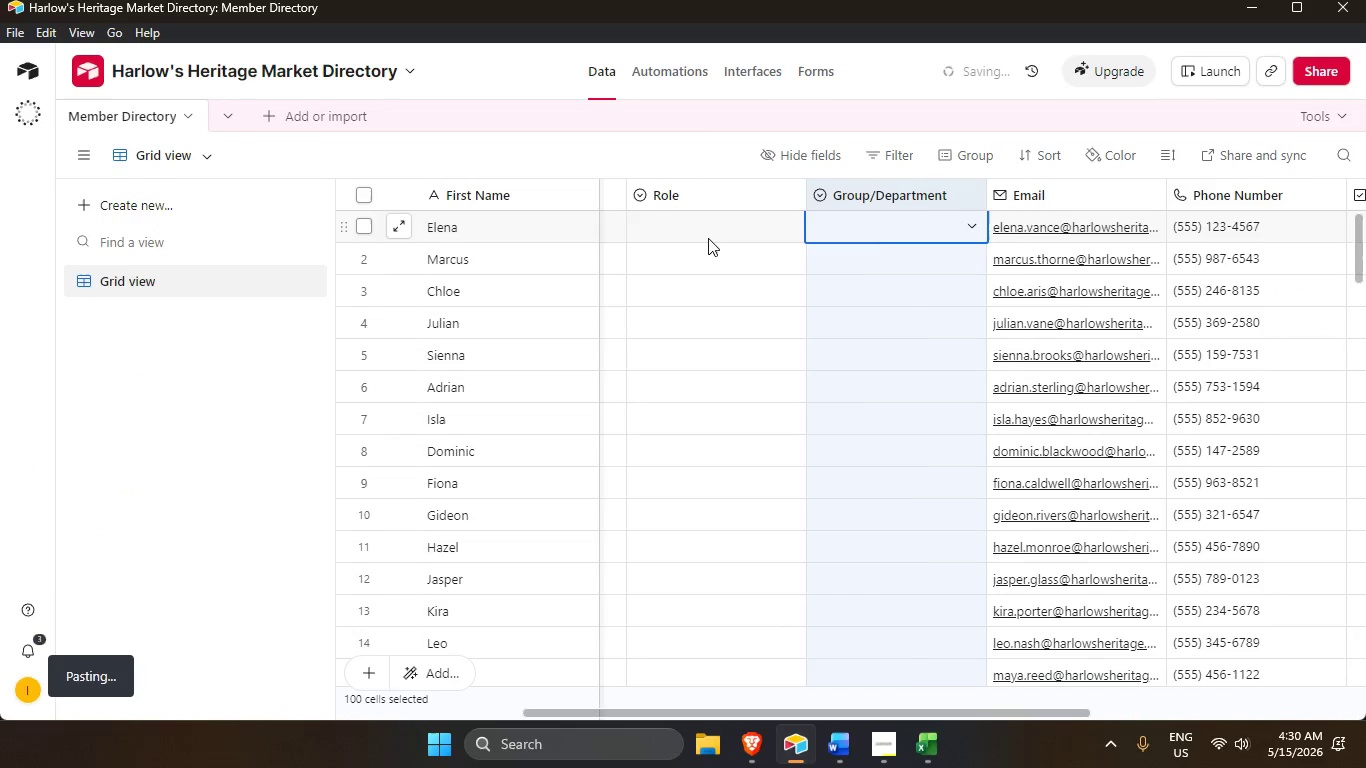 
left_click([707, 238])
 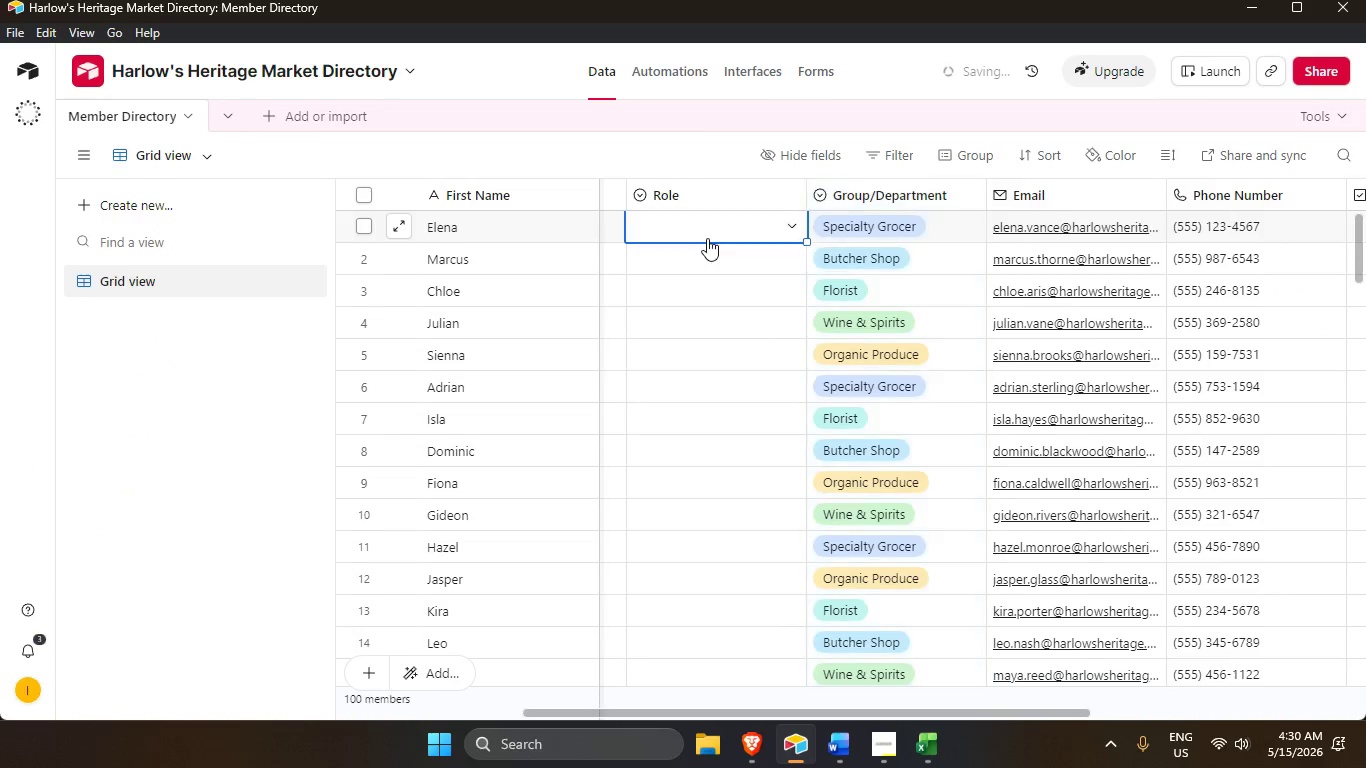 
key(Alt+AltLeft)
 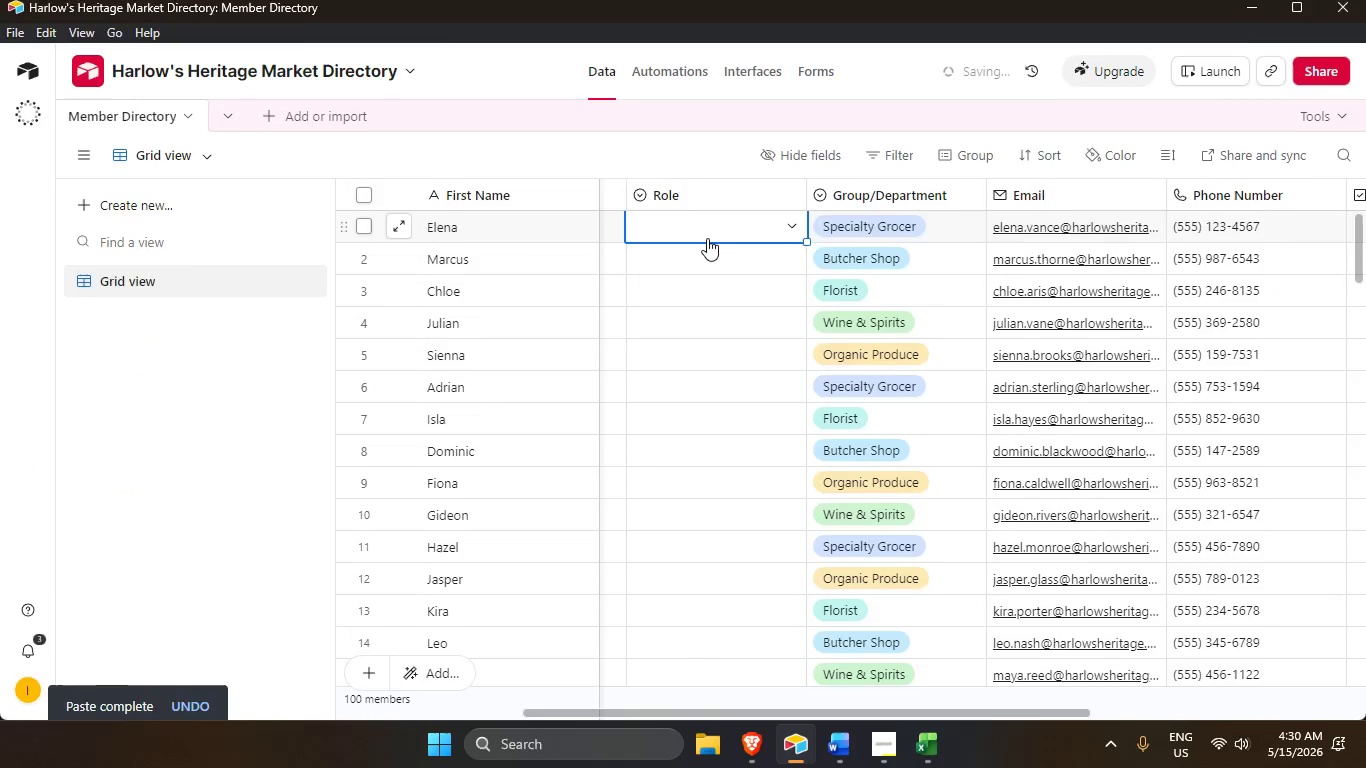 
key(Alt+Tab)
 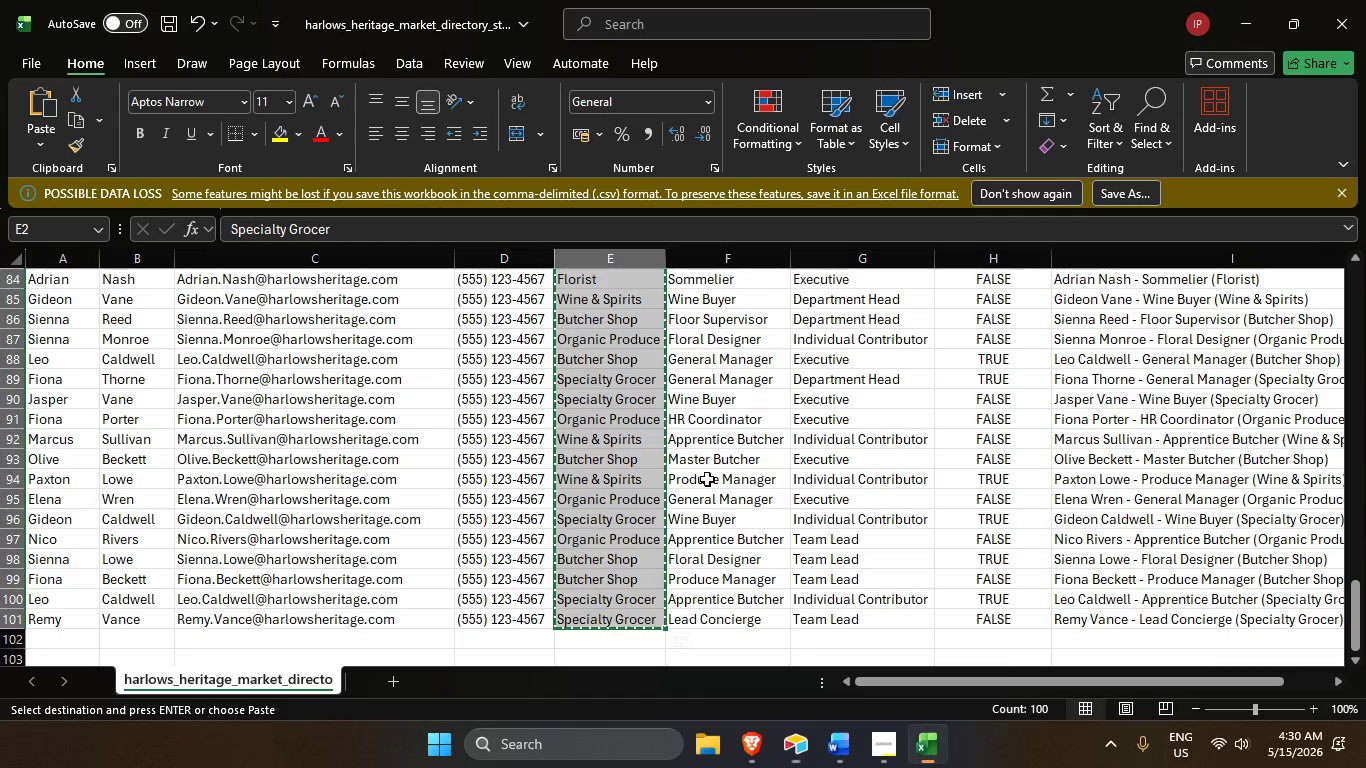 
scroll: coordinate [693, 409], scroll_direction: up, amount: 38.0
 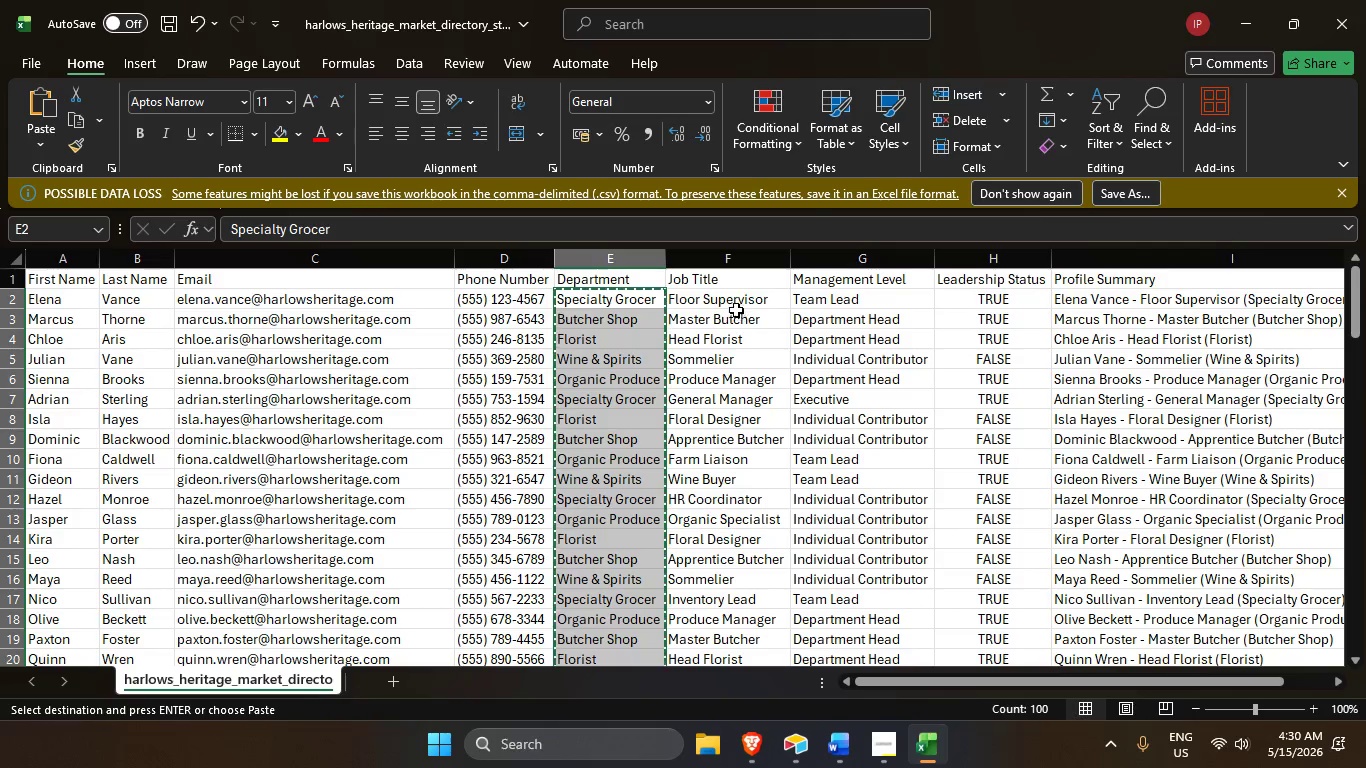 
left_click_drag(start_coordinate=[734, 303], to_coordinate=[745, 624])
 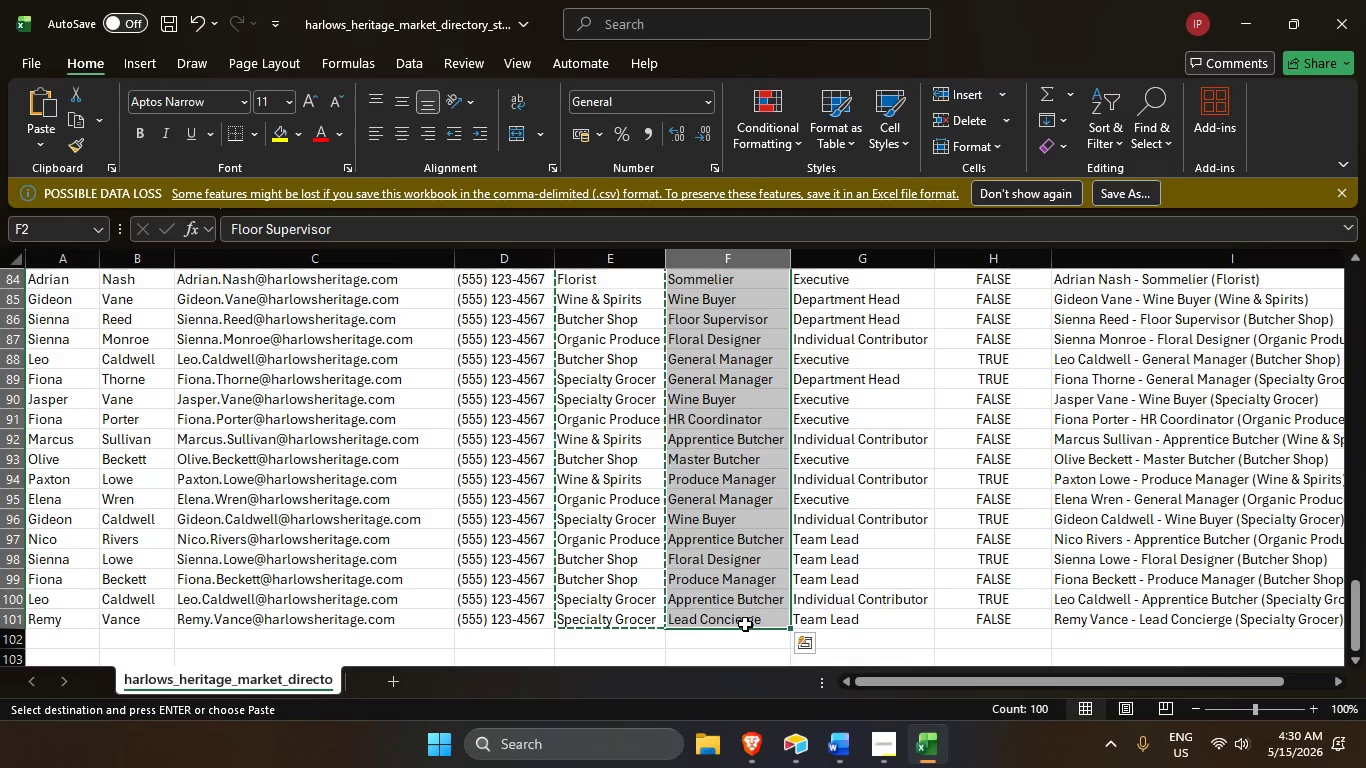 
key(Control+C)
 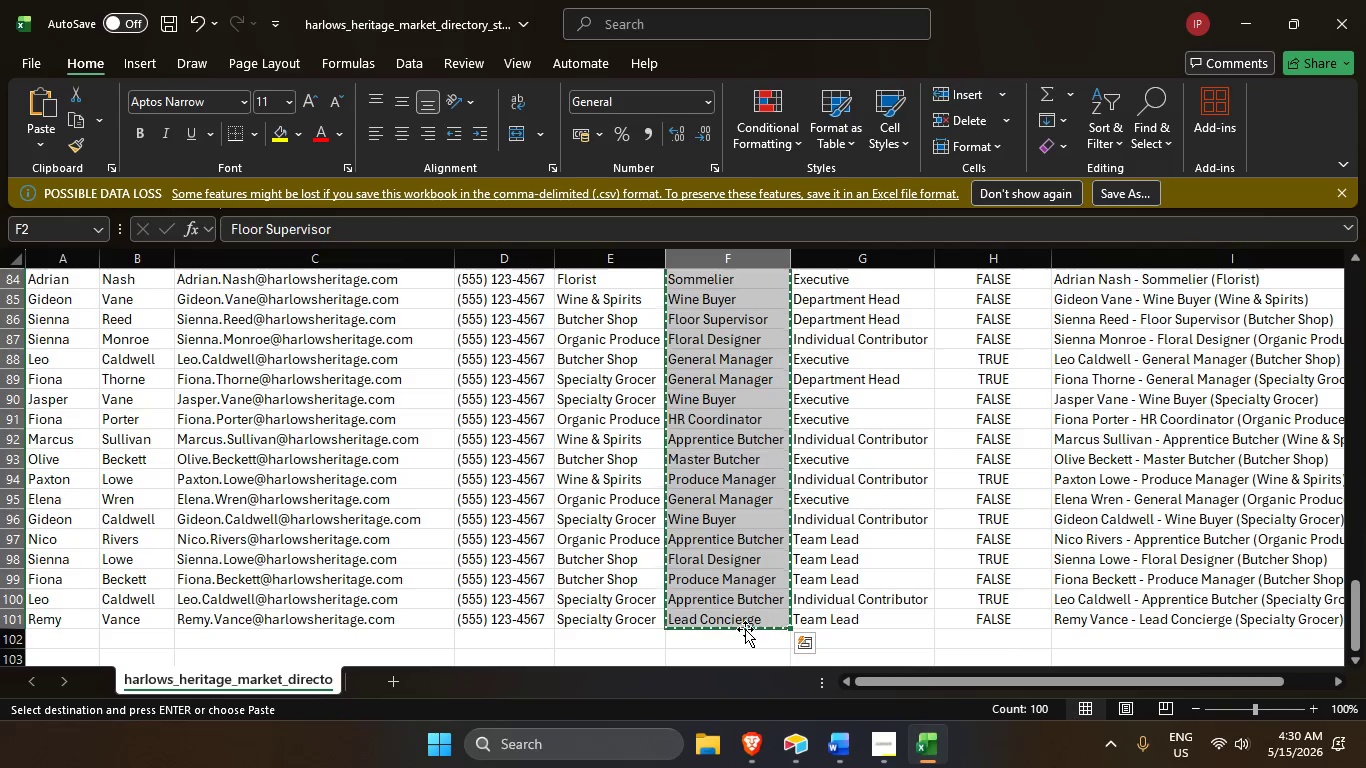 
key(Alt+AltLeft)
 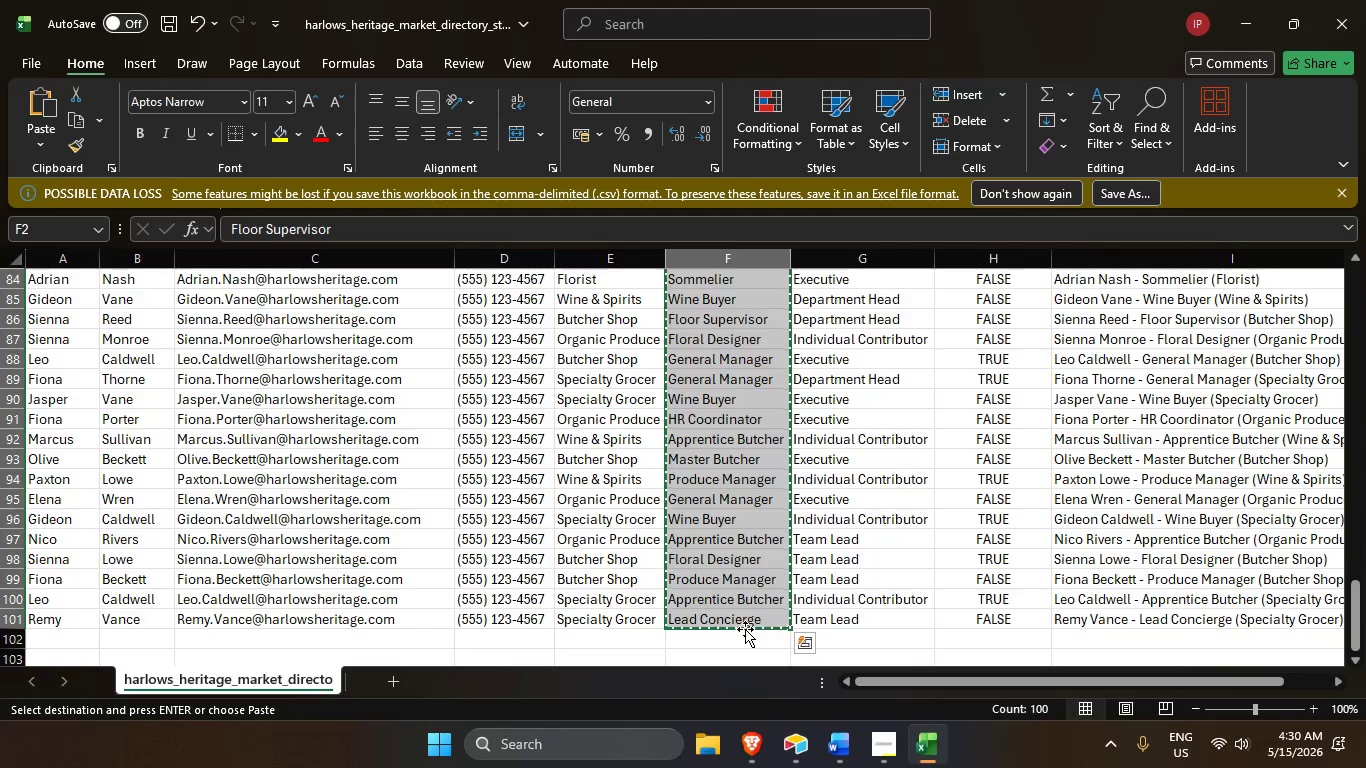 
key(Alt+Tab)
 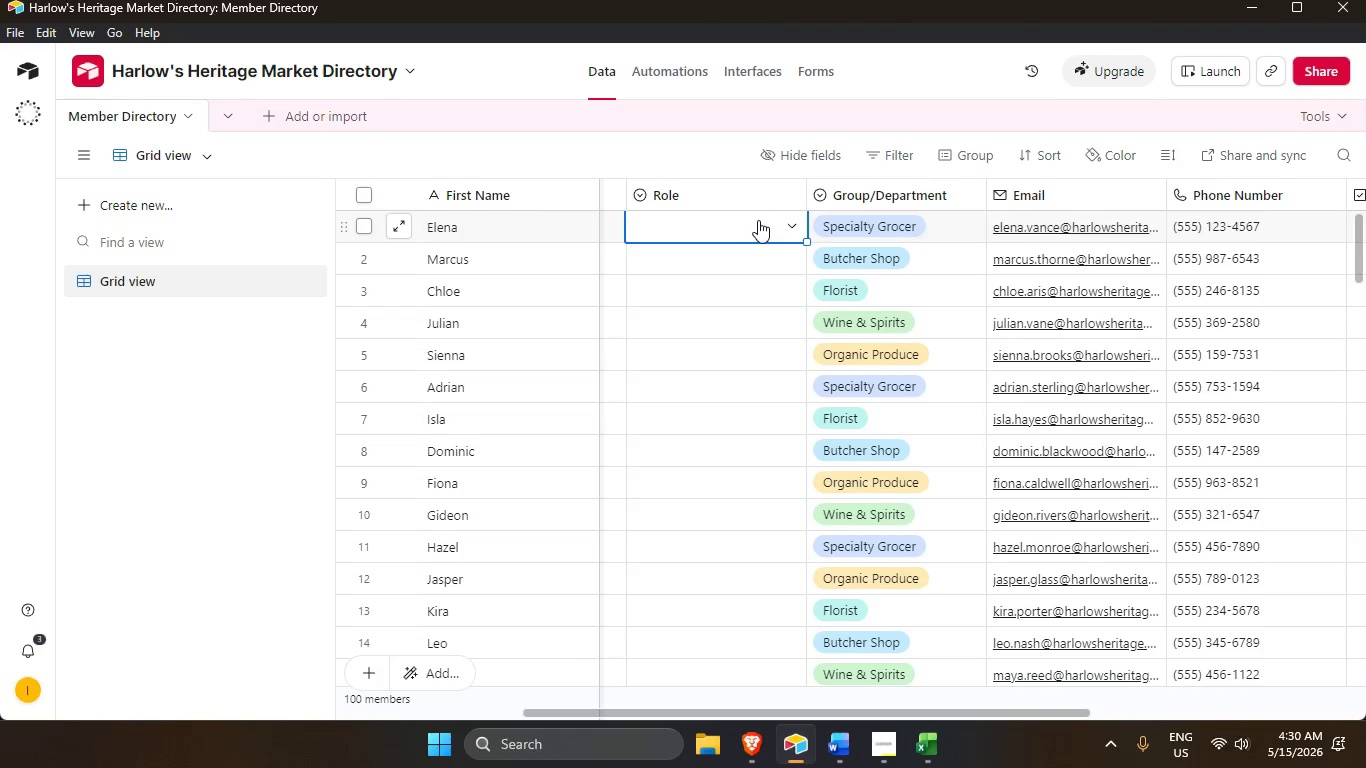 
key(Control+V)
 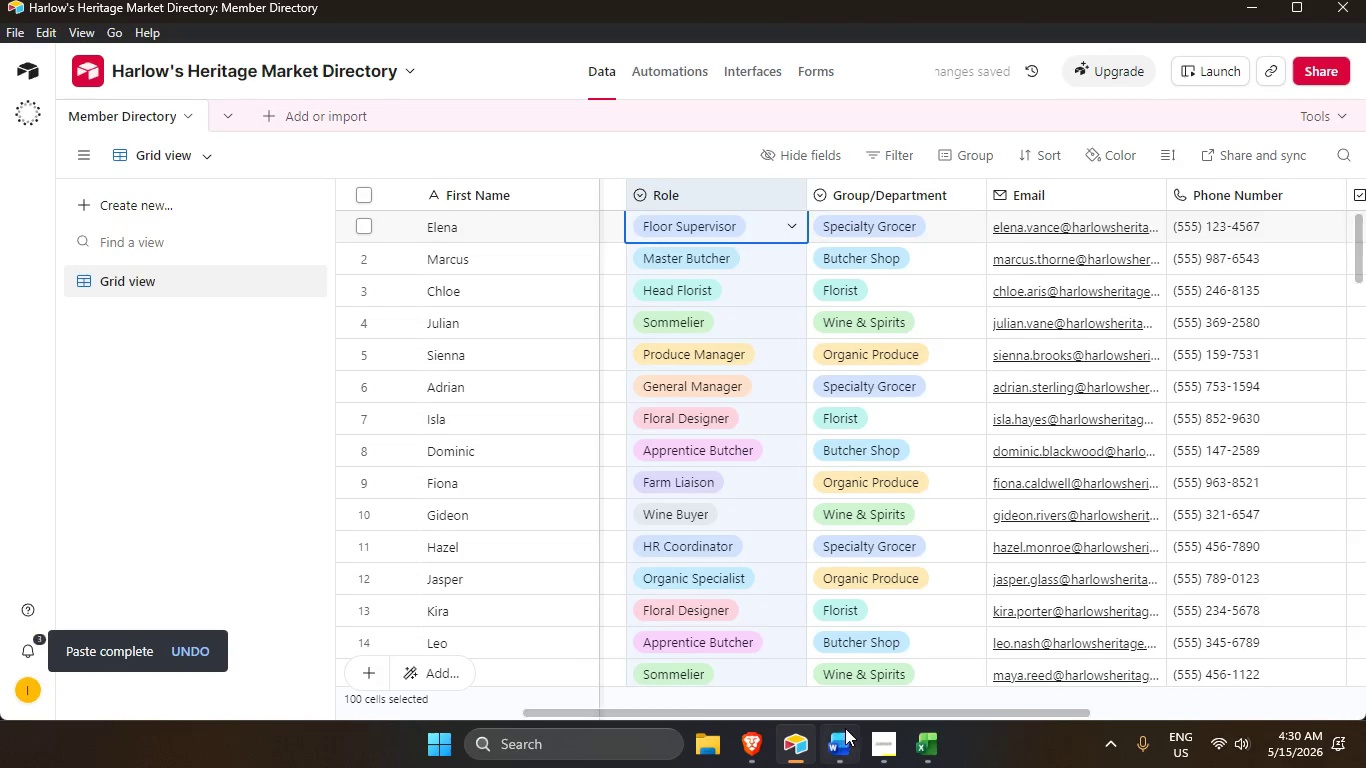 
left_click_drag(start_coordinate=[842, 717], to_coordinate=[1057, 712])
 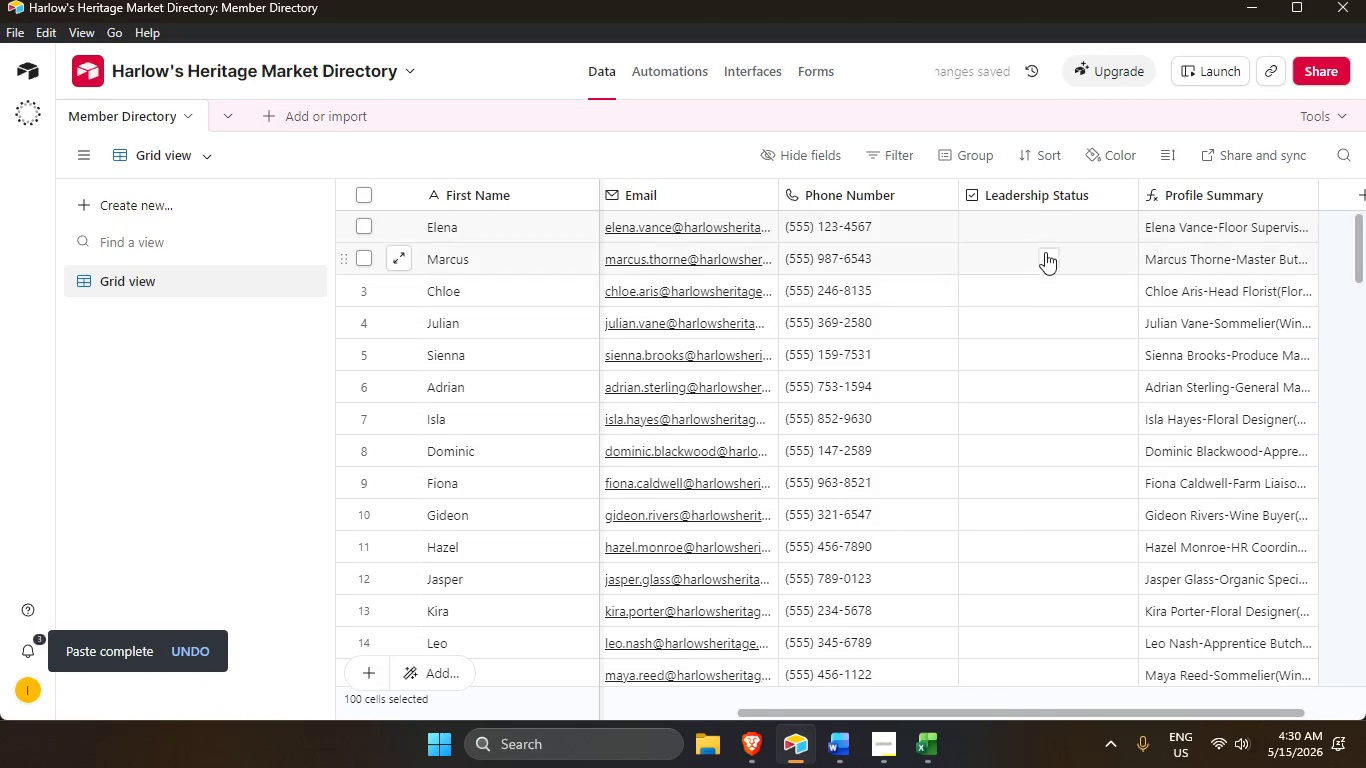 
left_click_drag(start_coordinate=[1044, 221], to_coordinate=[1039, 219])
 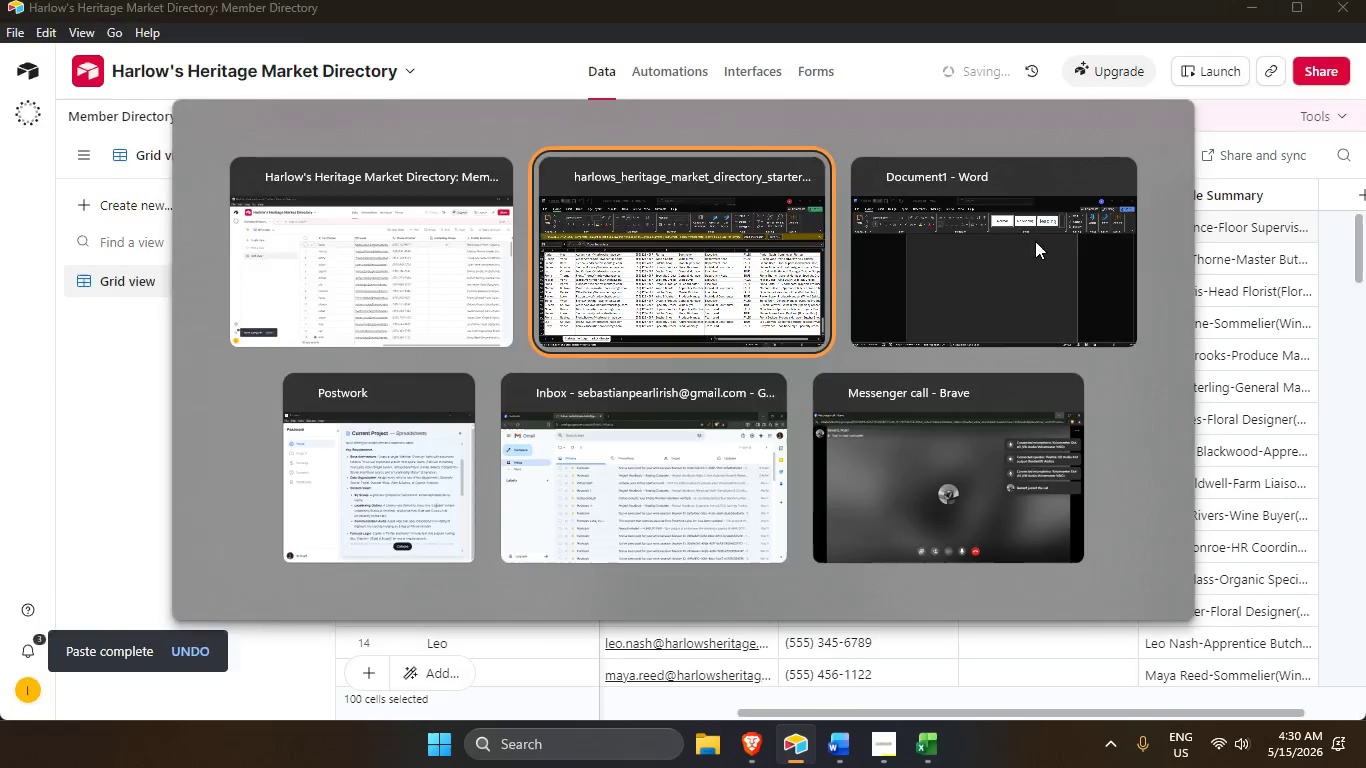 
key(Alt+AltLeft)
 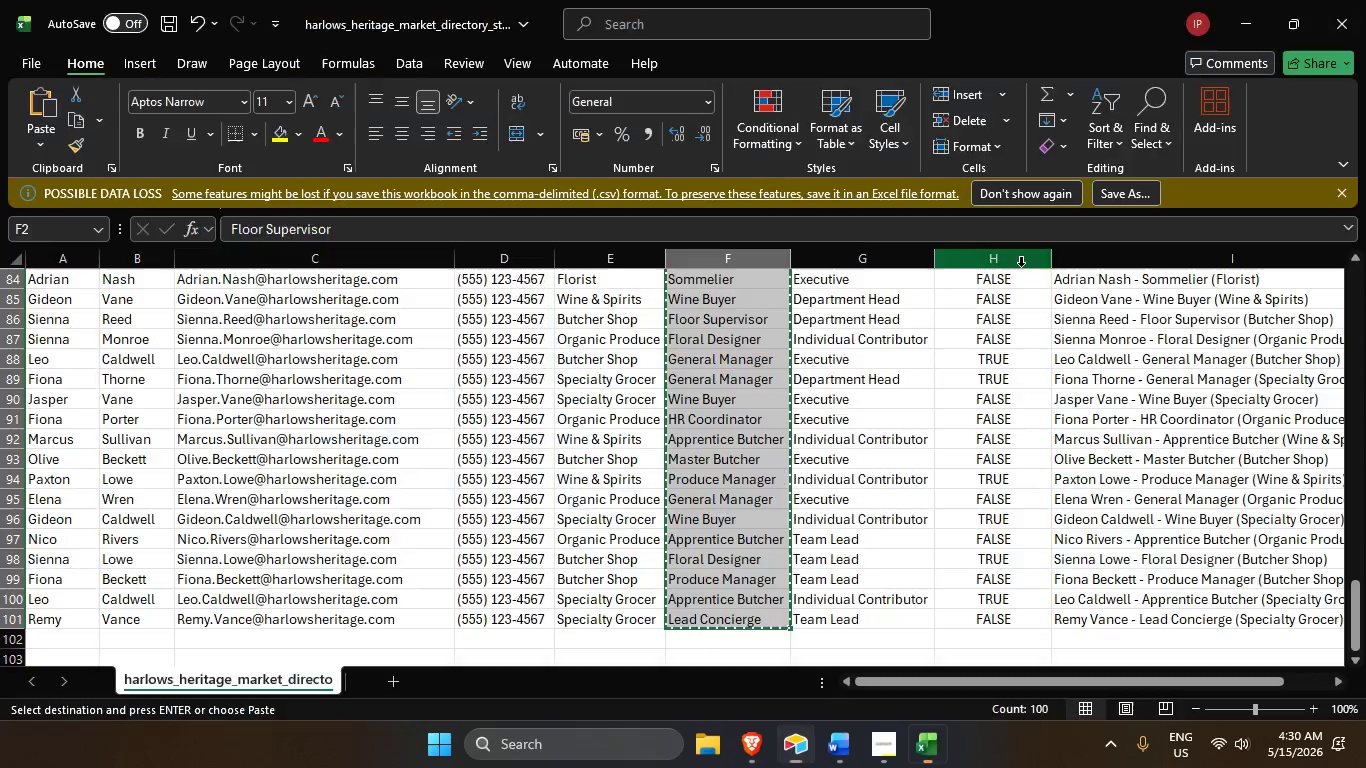 
key(Alt+Tab)
 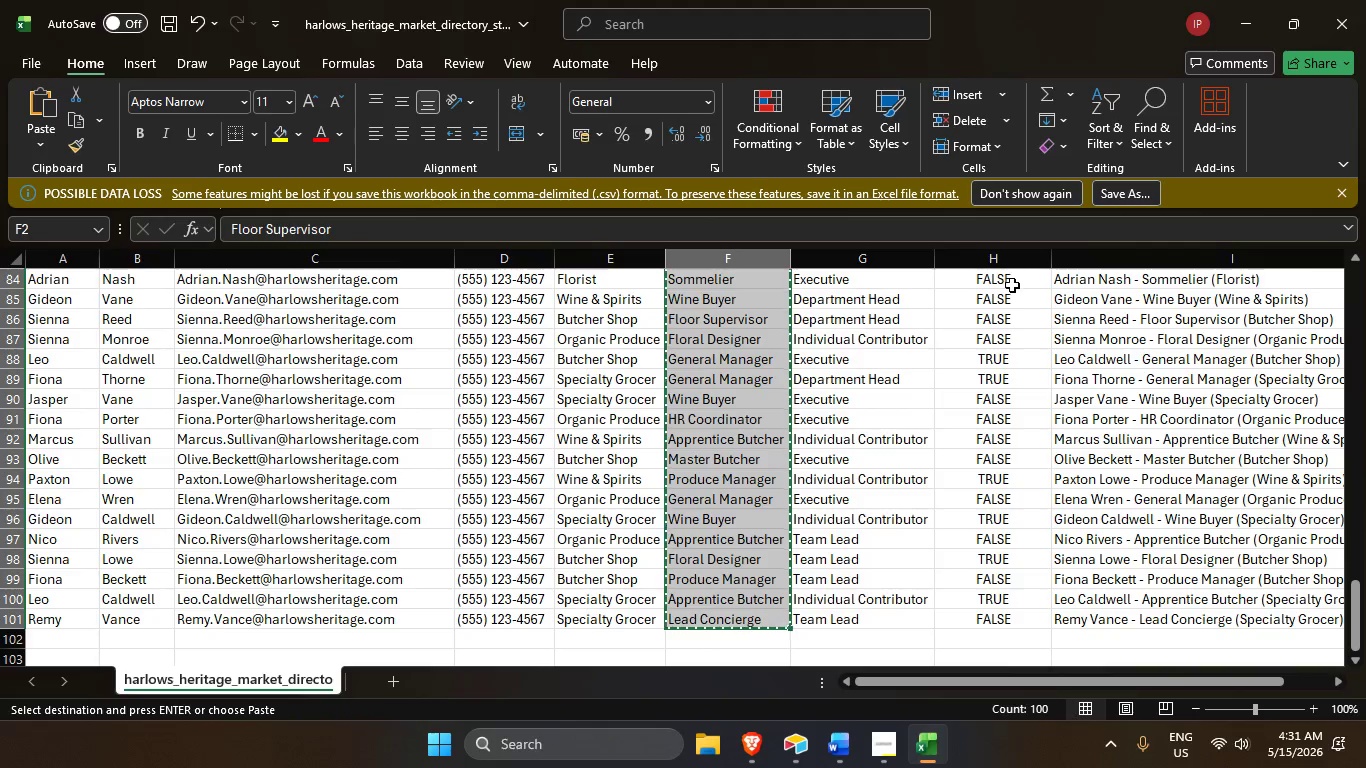 
key(Alt+AltLeft)
 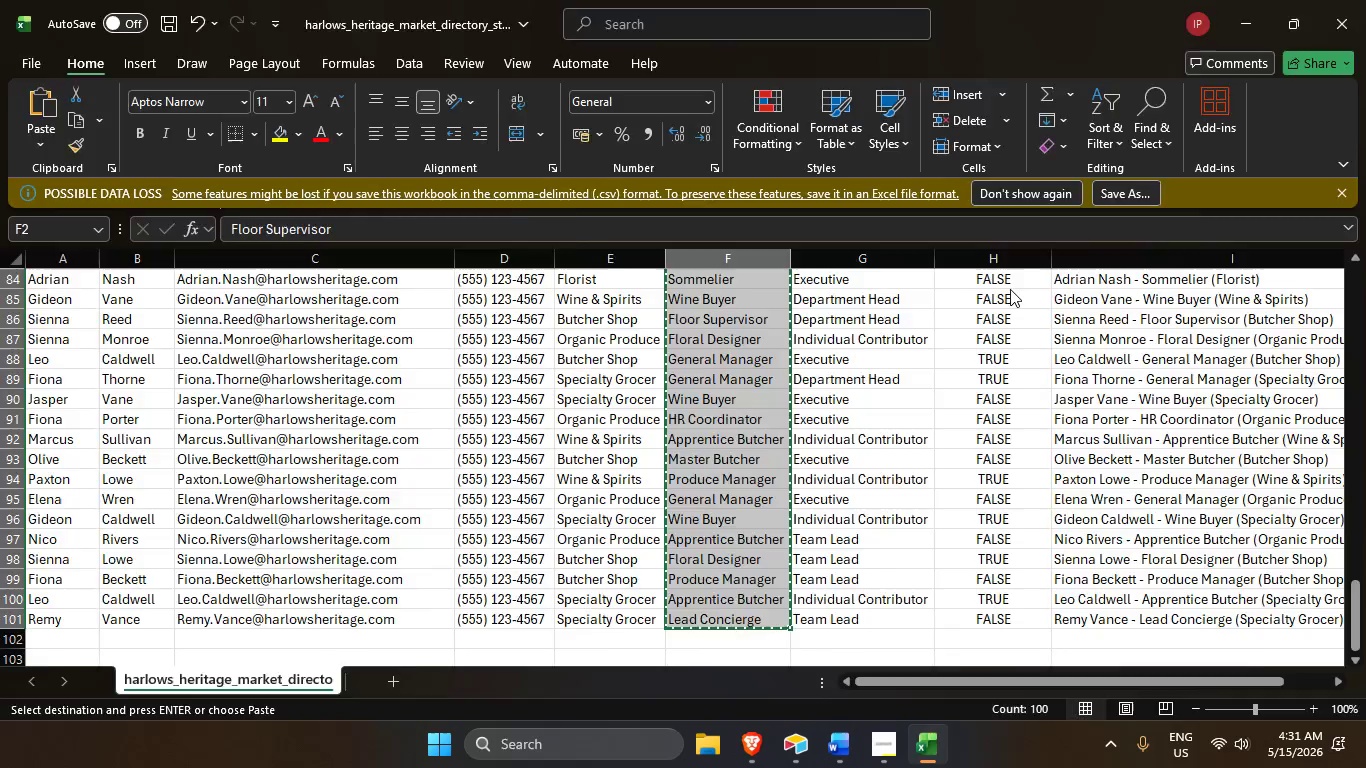 
key(Alt+Tab)
 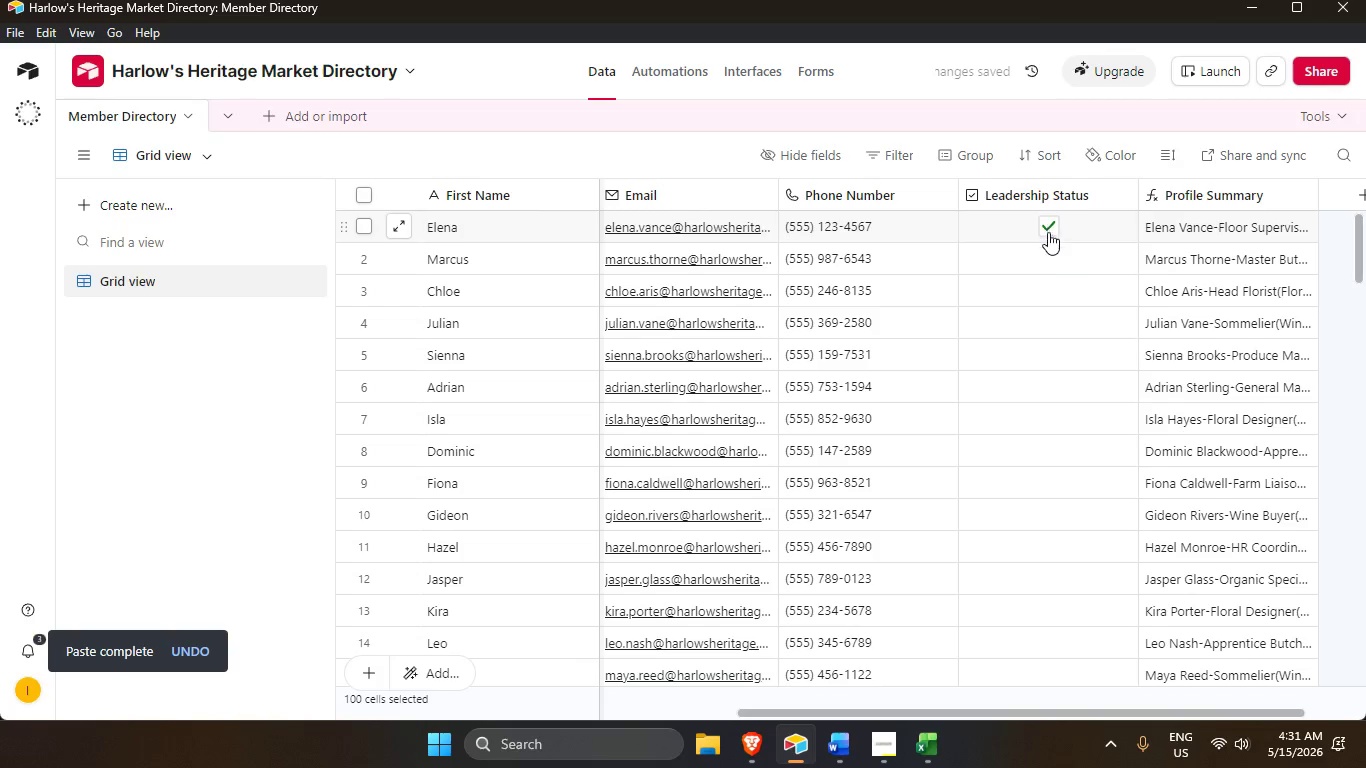 
key(Alt+AltLeft)
 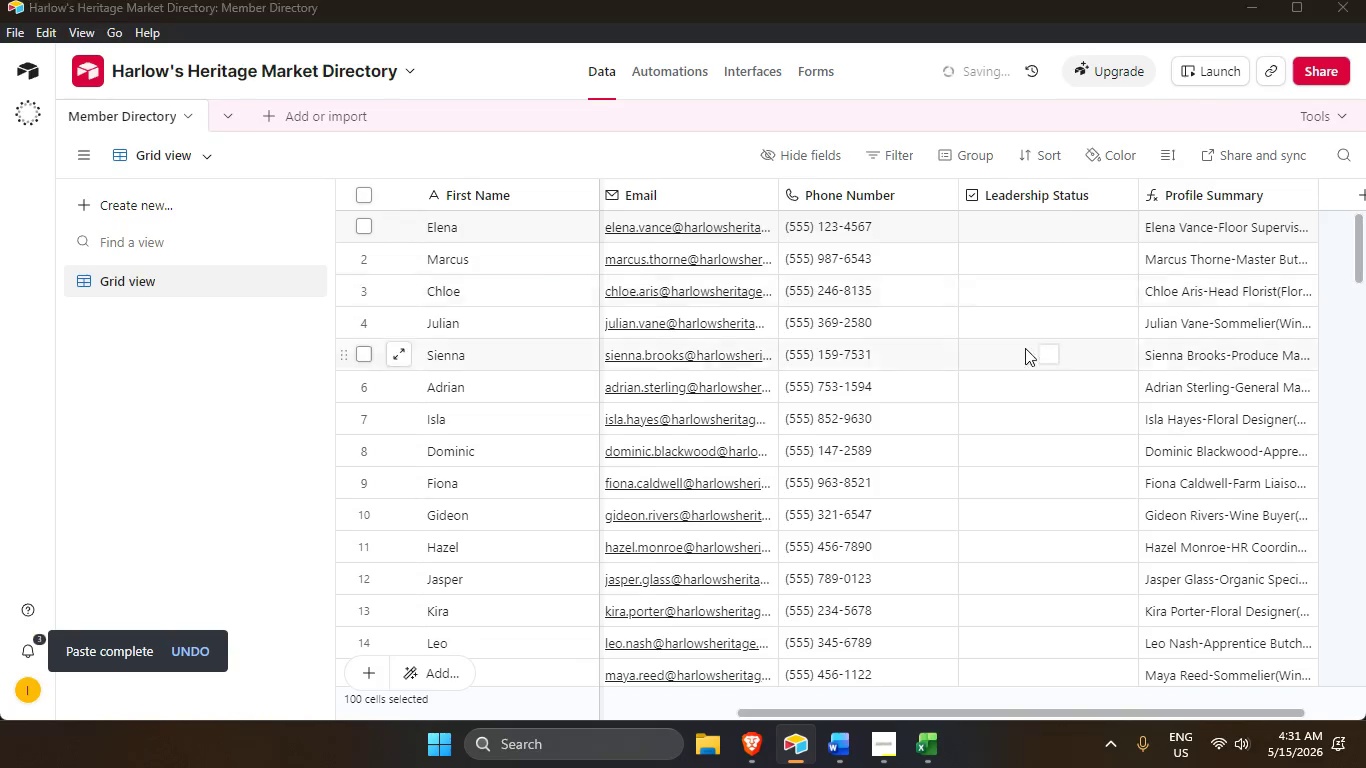 
key(Alt+Tab)
 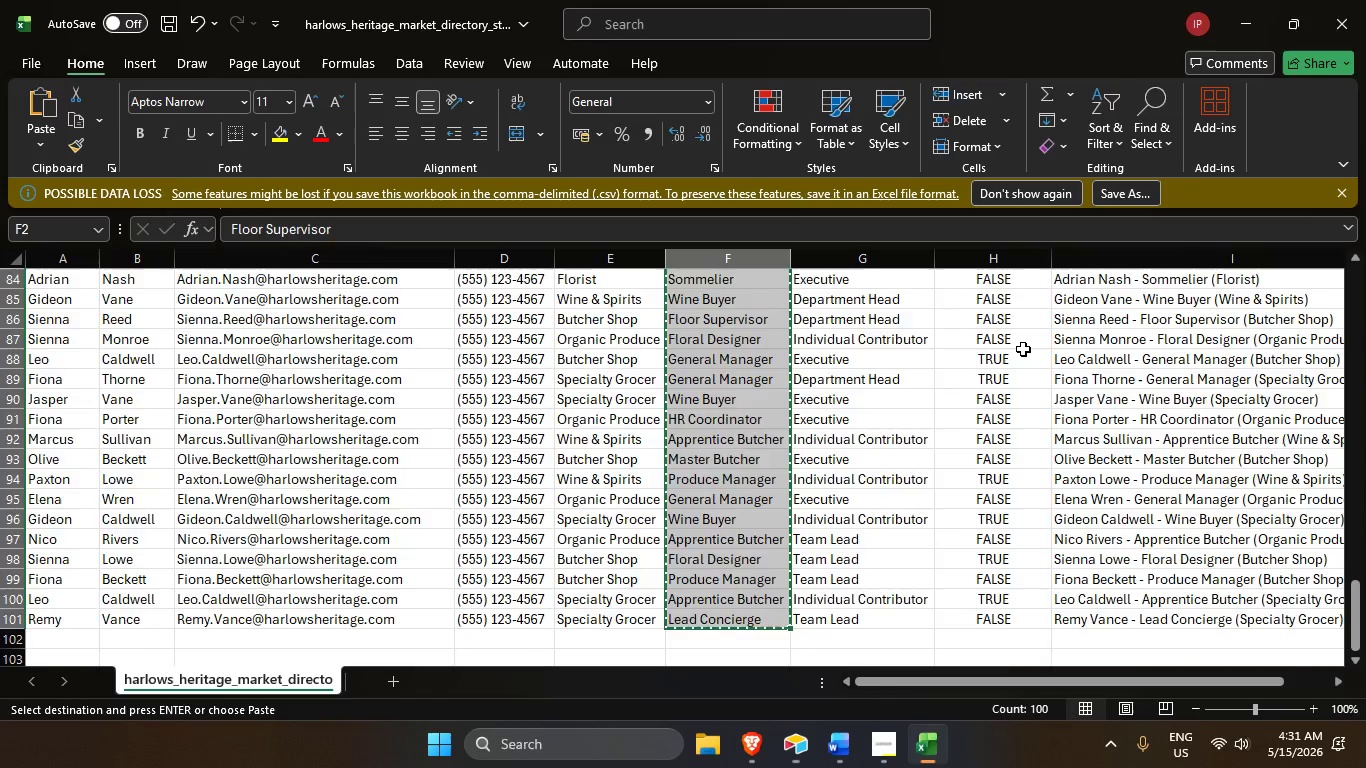 
scroll: coordinate [1017, 325], scroll_direction: up, amount: 34.0
 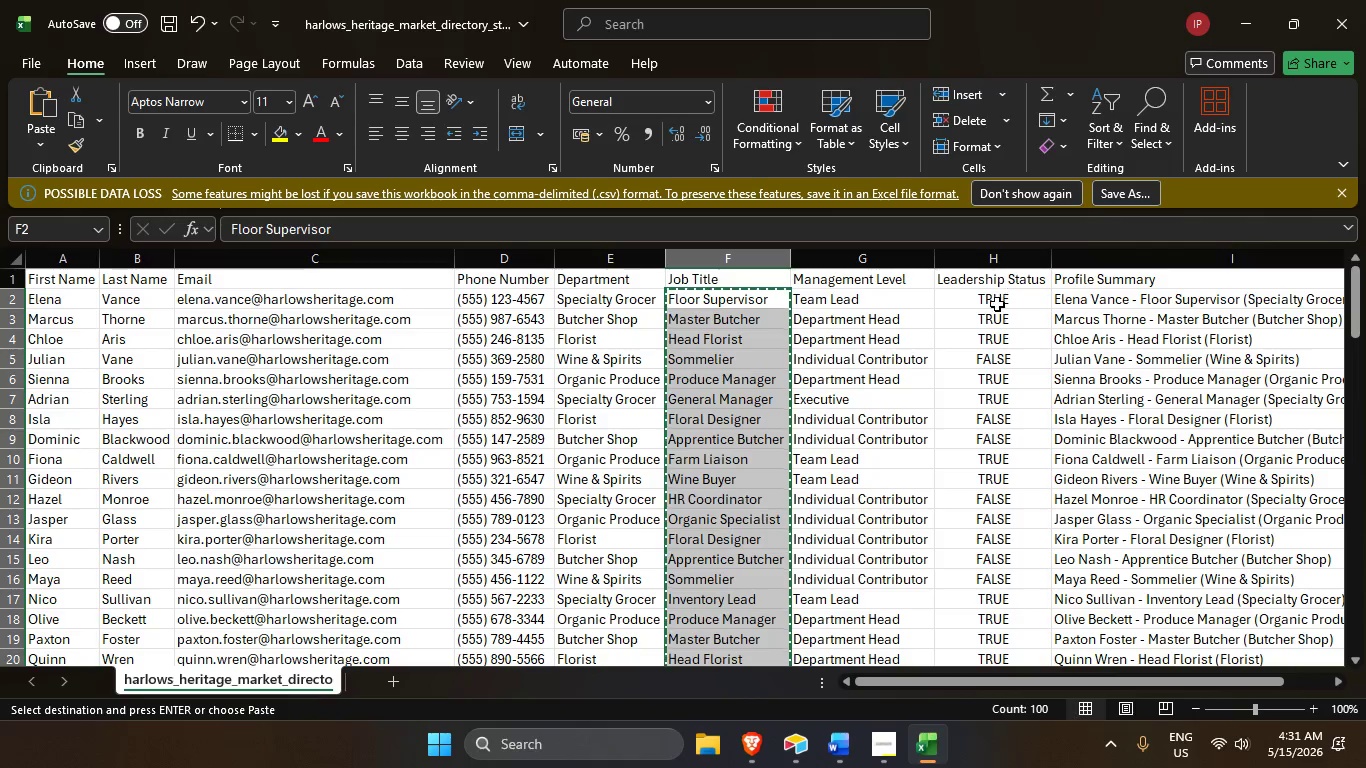 
left_click_drag(start_coordinate=[998, 301], to_coordinate=[1007, 624])
 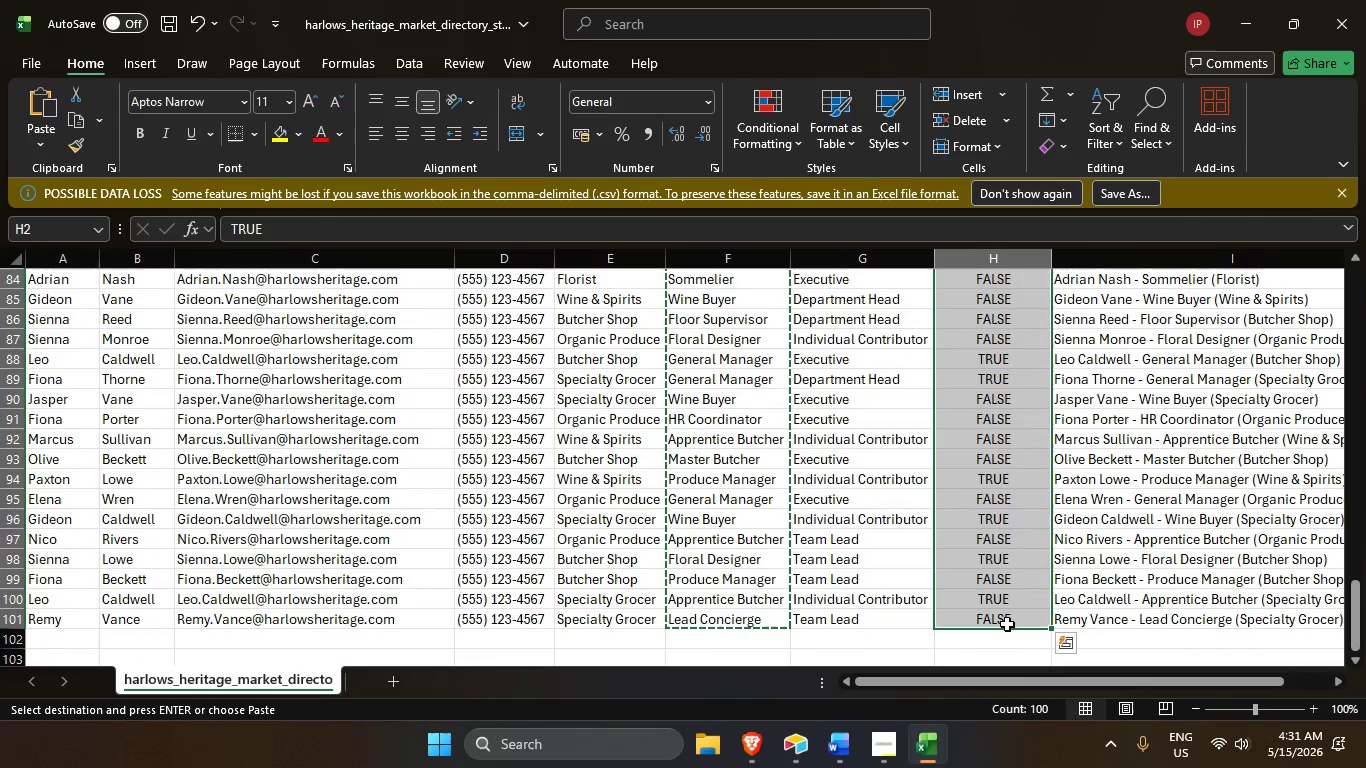 
key(Control+V)
 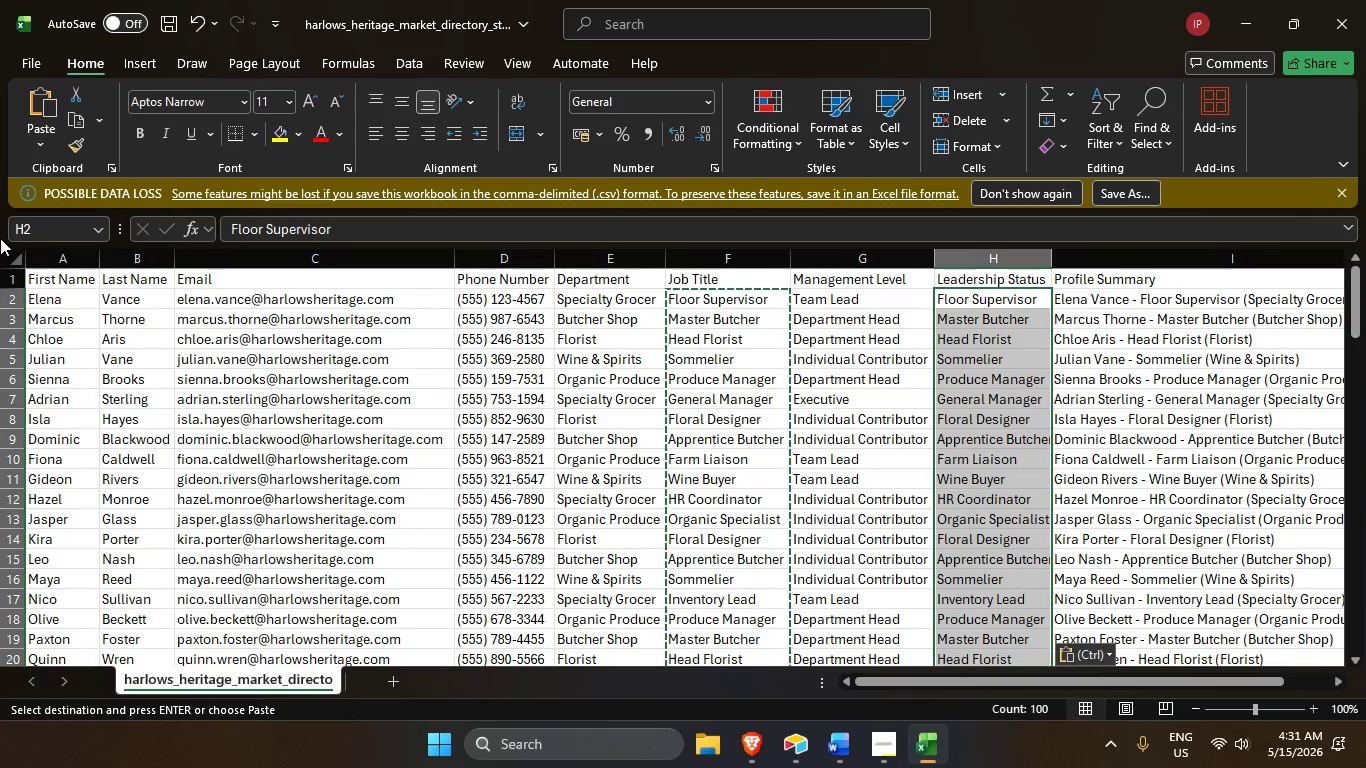 
key(Control+Z)
 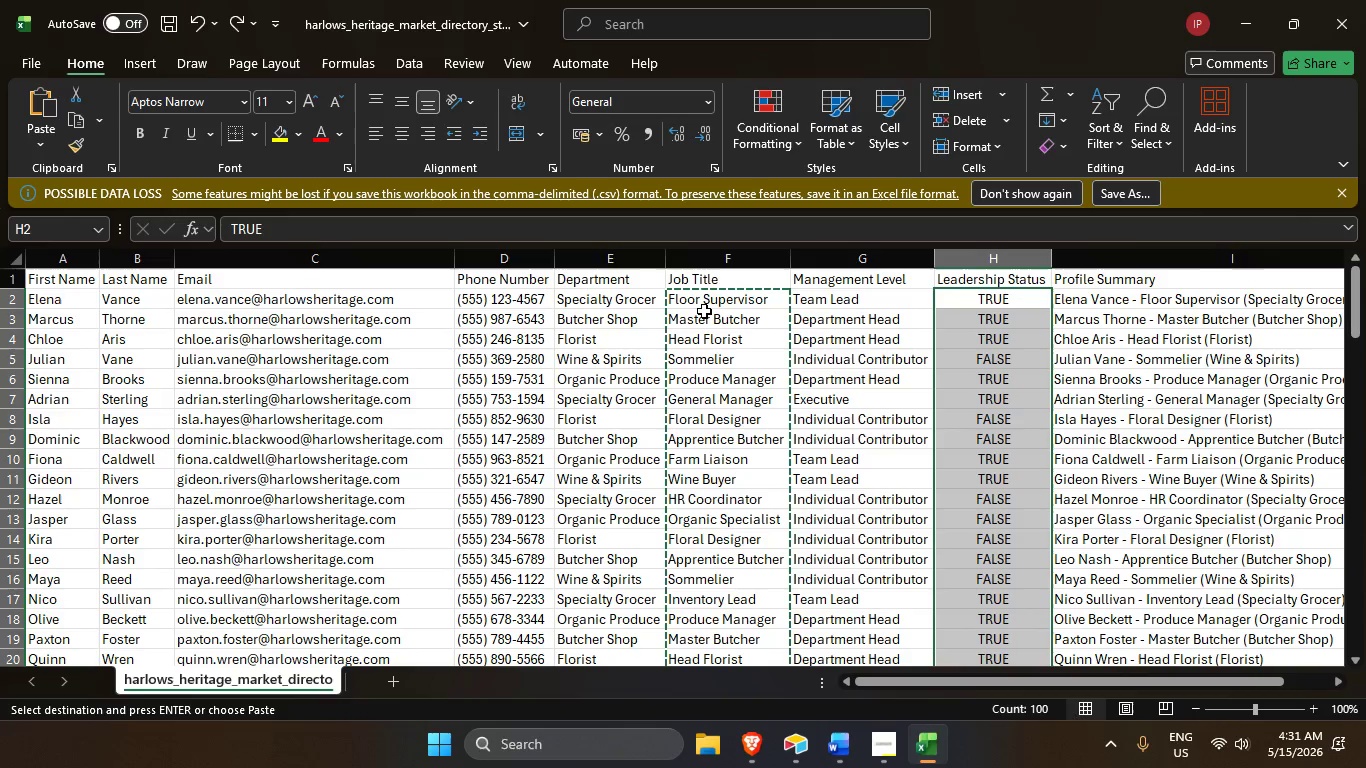 
key(Control+C)
 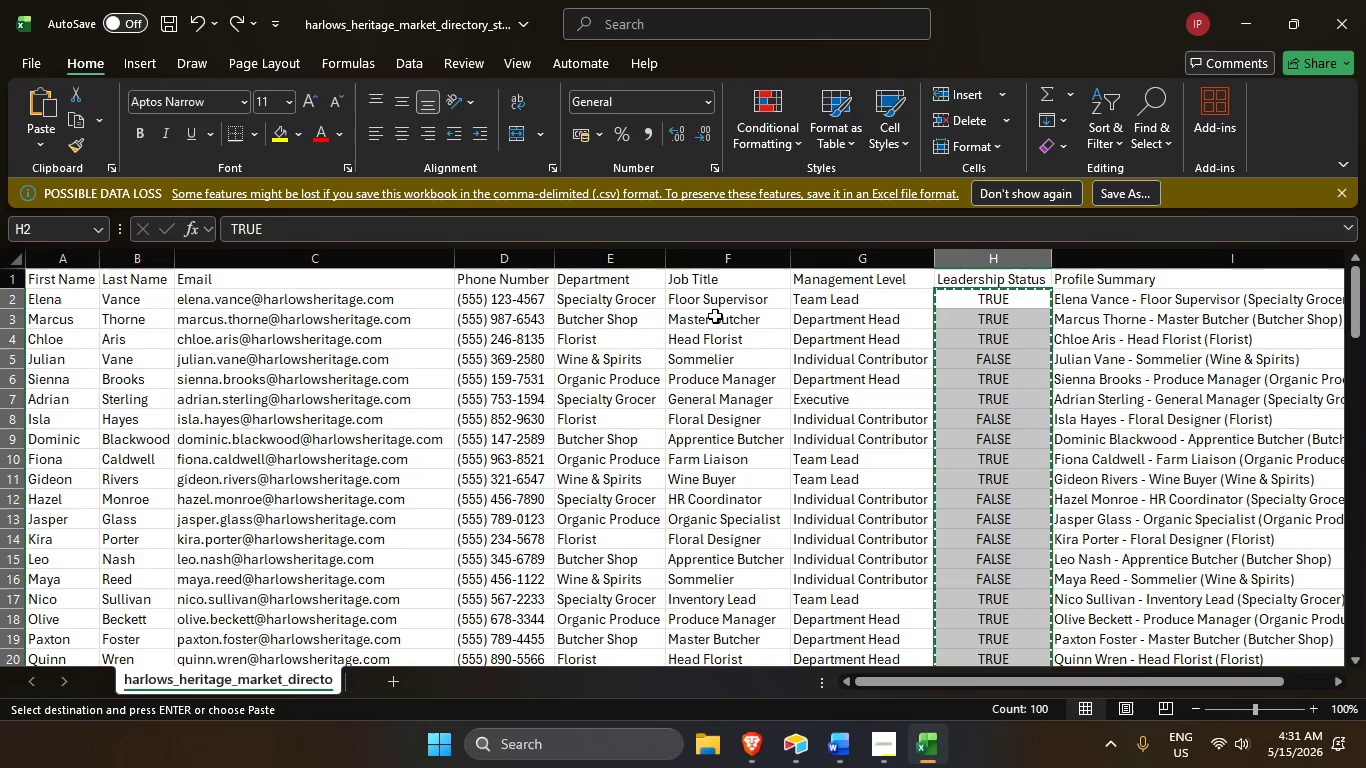 
key(Control+C)
 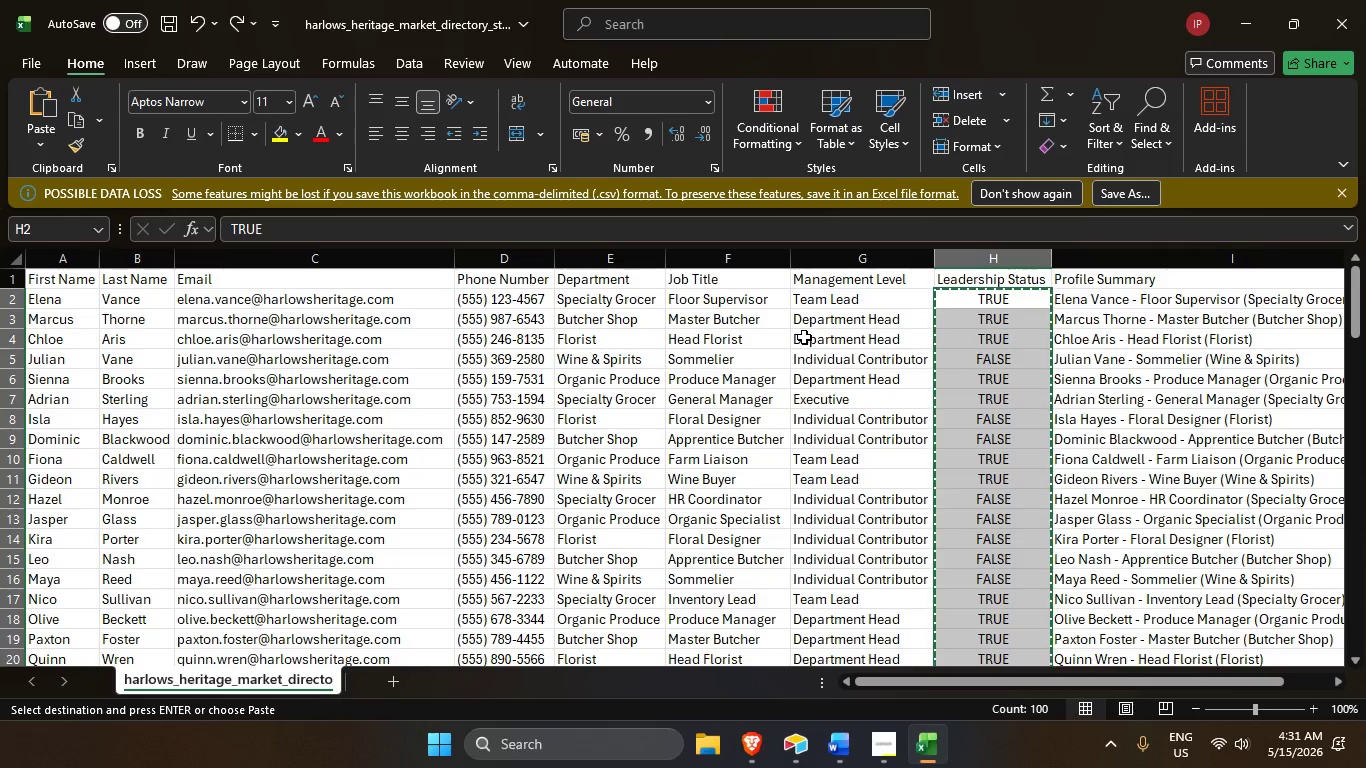 
key(Alt+AltLeft)
 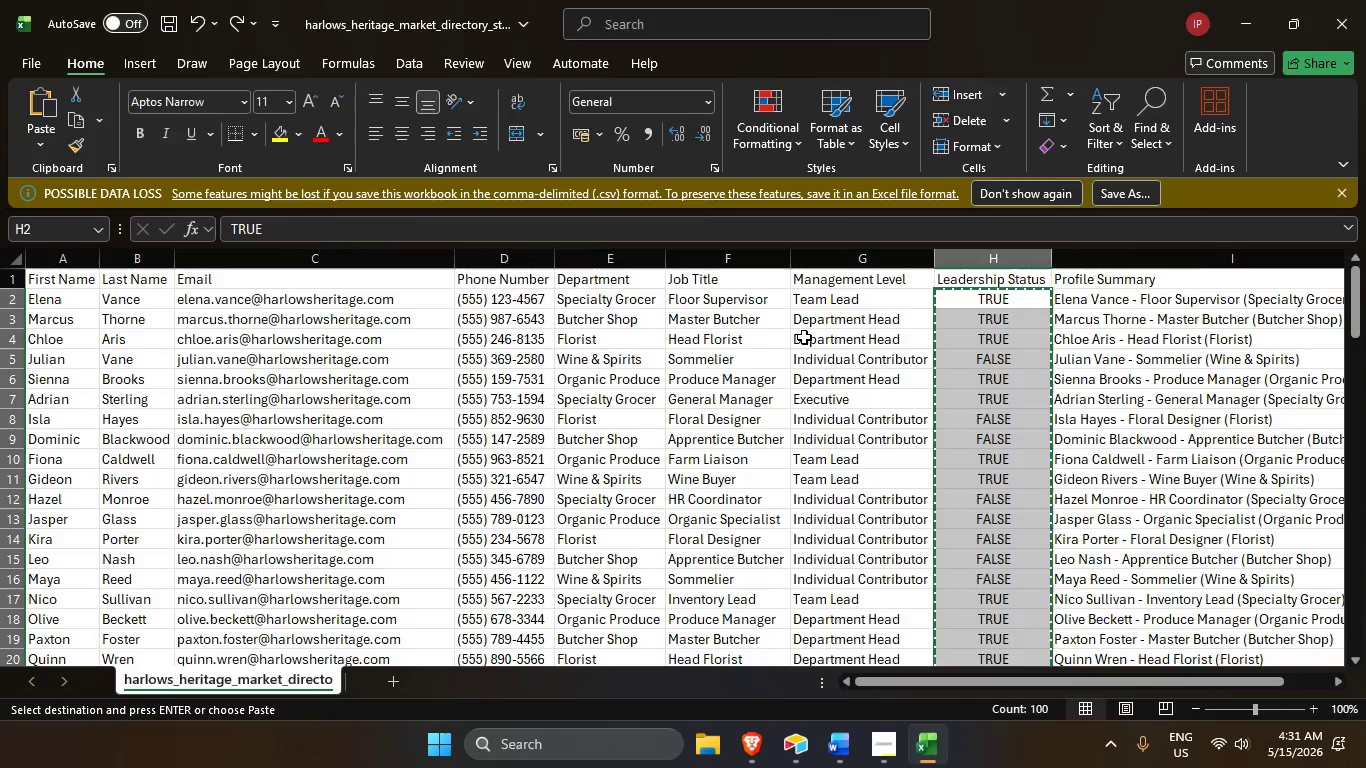 
key(Alt+Tab)
 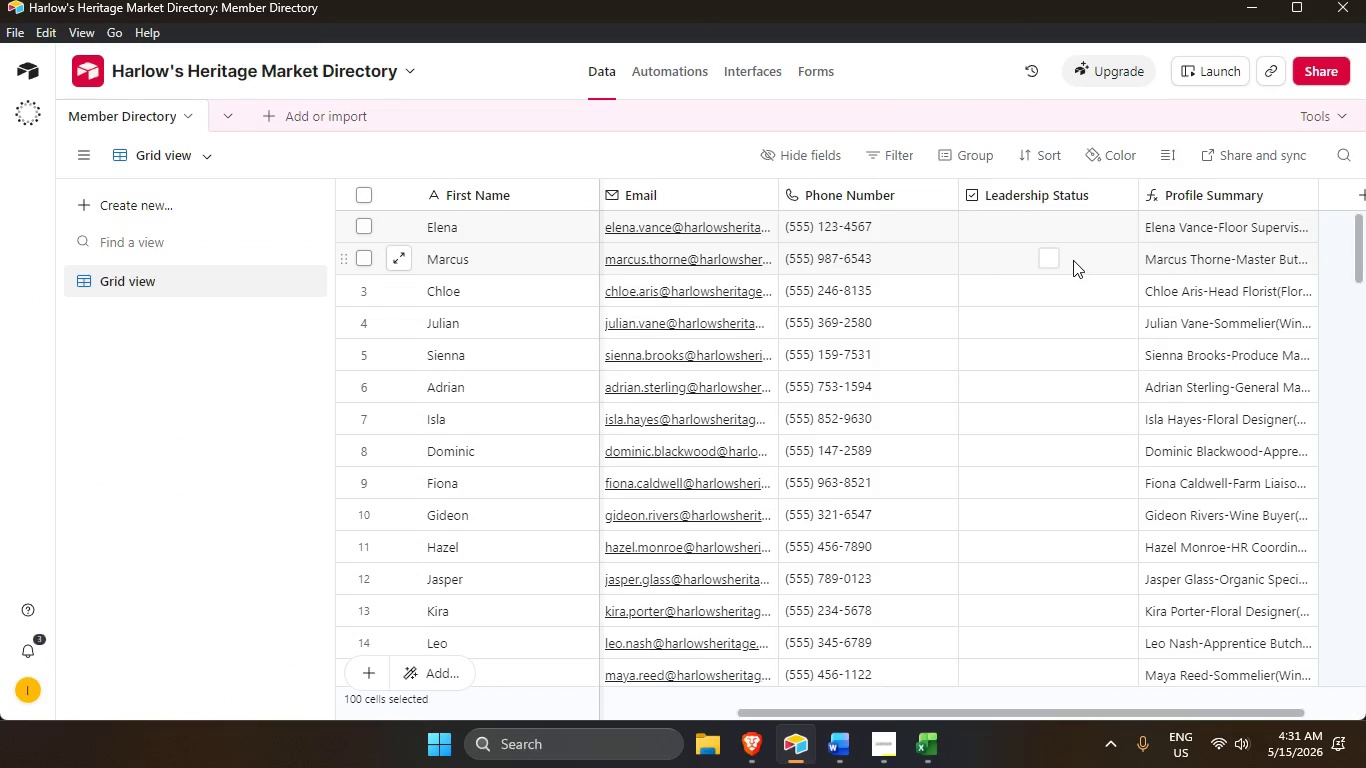 
left_click([1073, 229])
 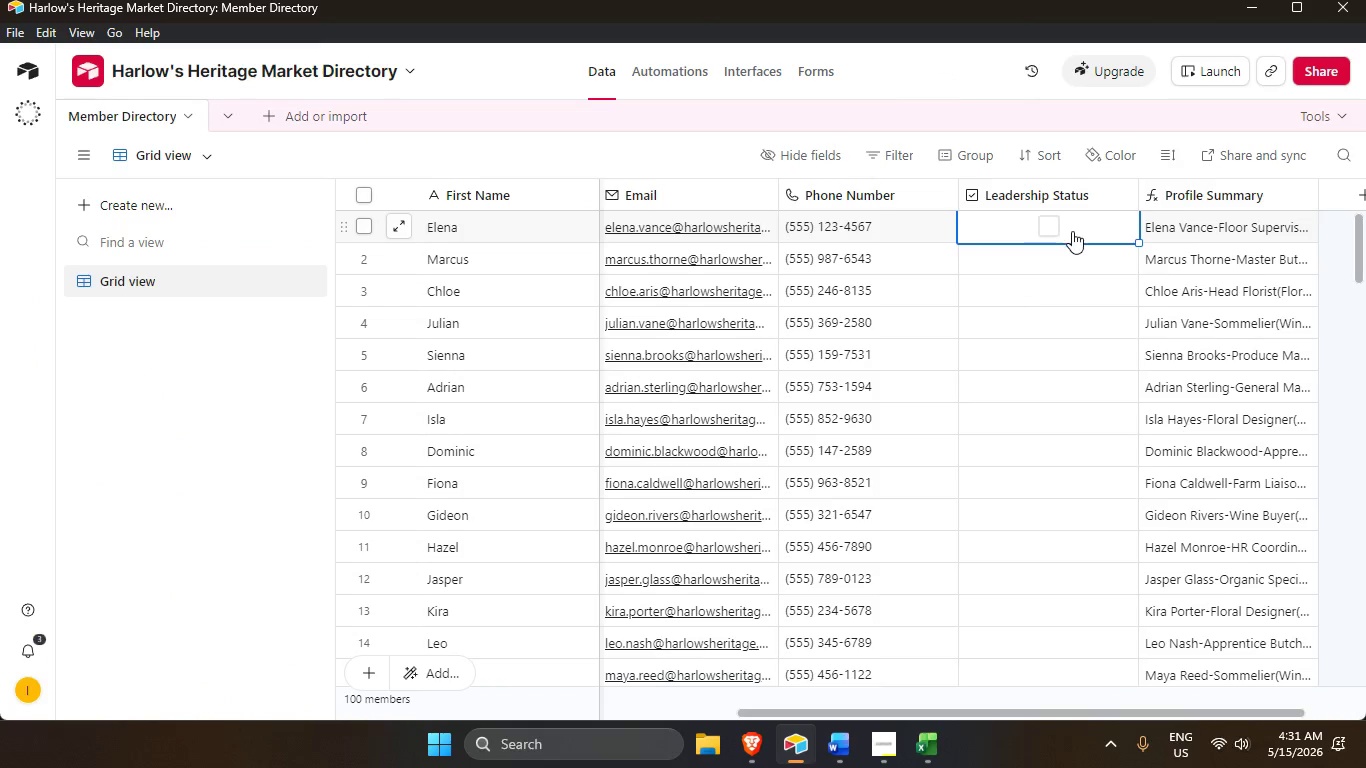 
key(Control+V)
 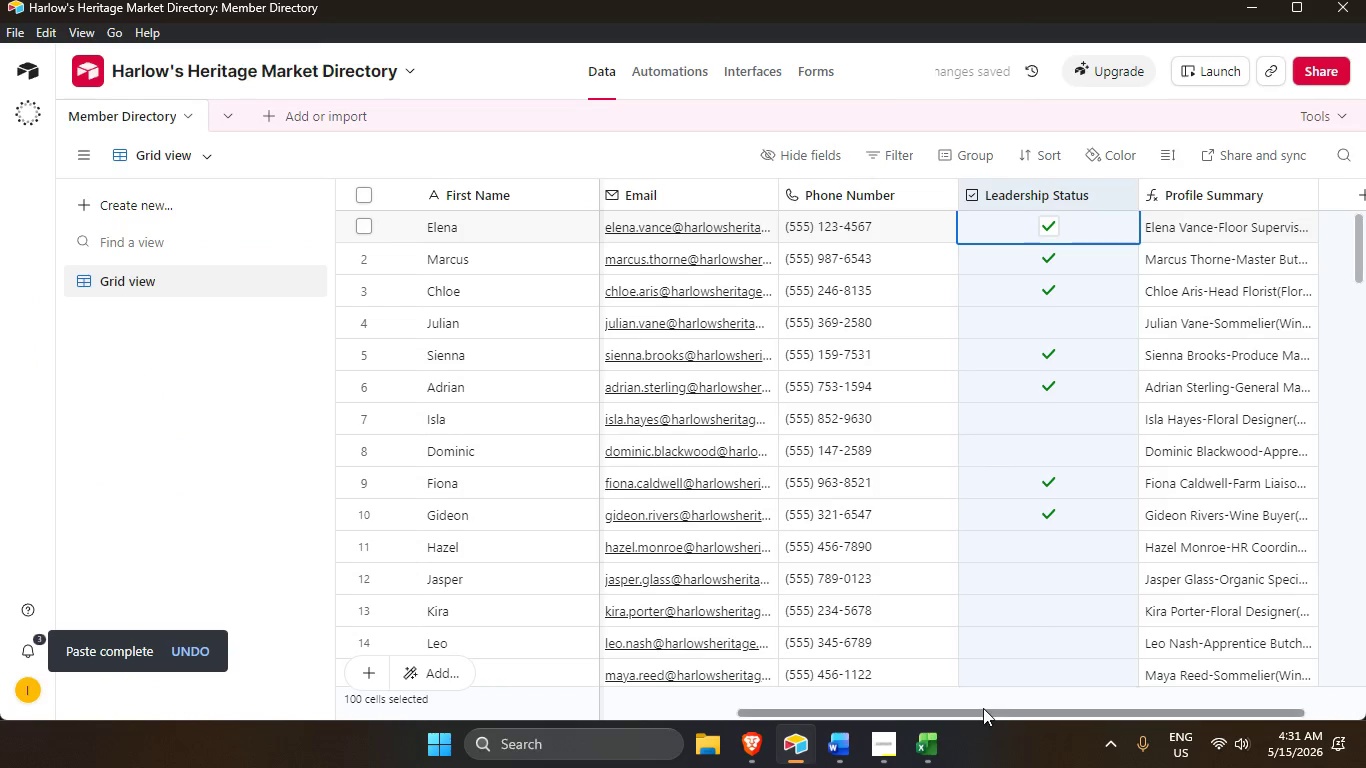 
left_click_drag(start_coordinate=[979, 713], to_coordinate=[1150, 679])
 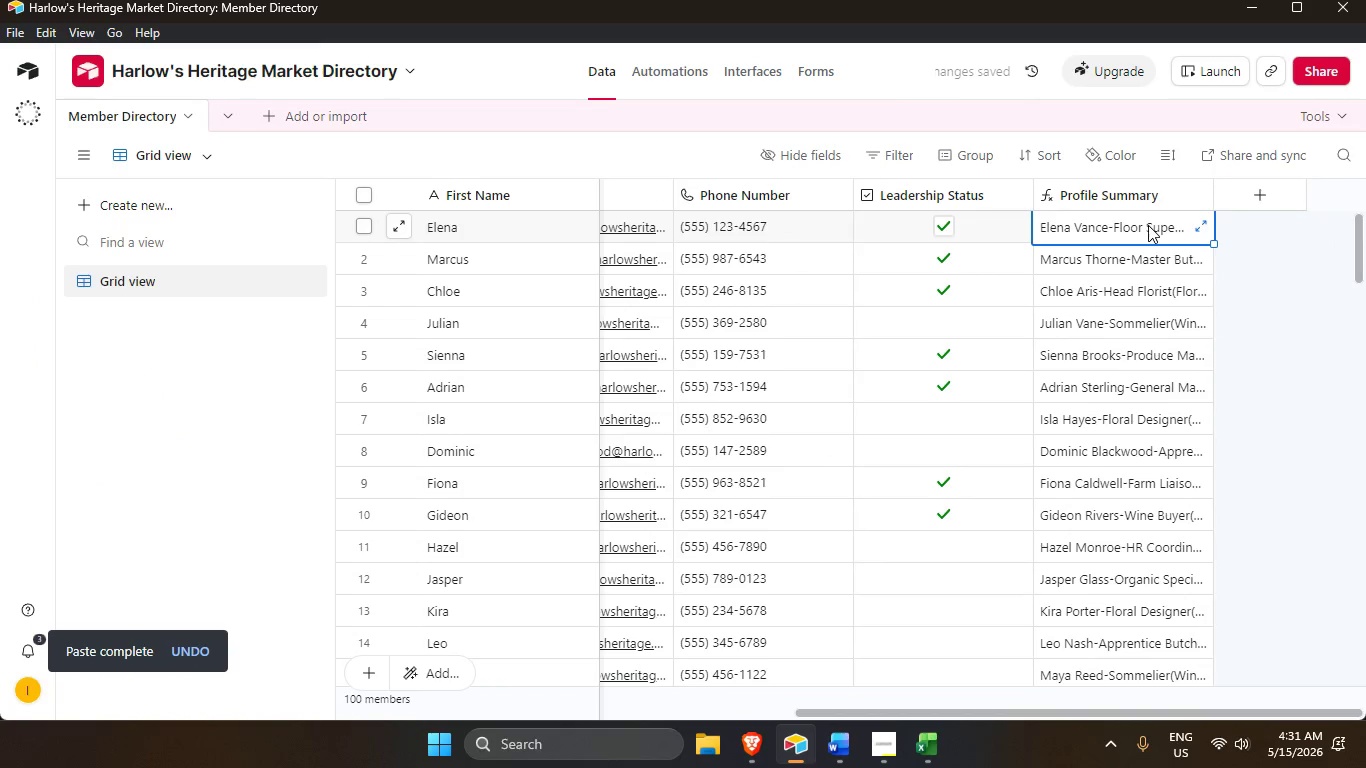 
double_click([1148, 225])
 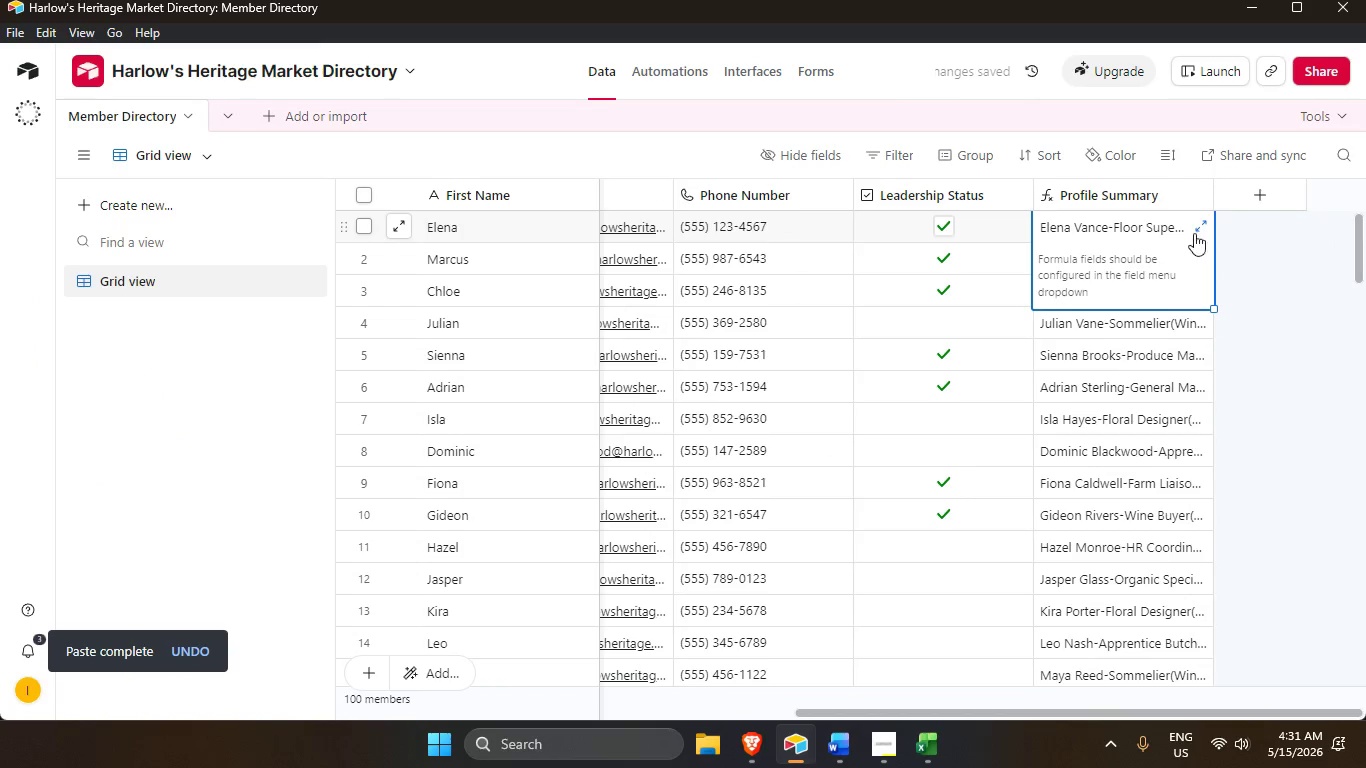 
left_click([1196, 229])
 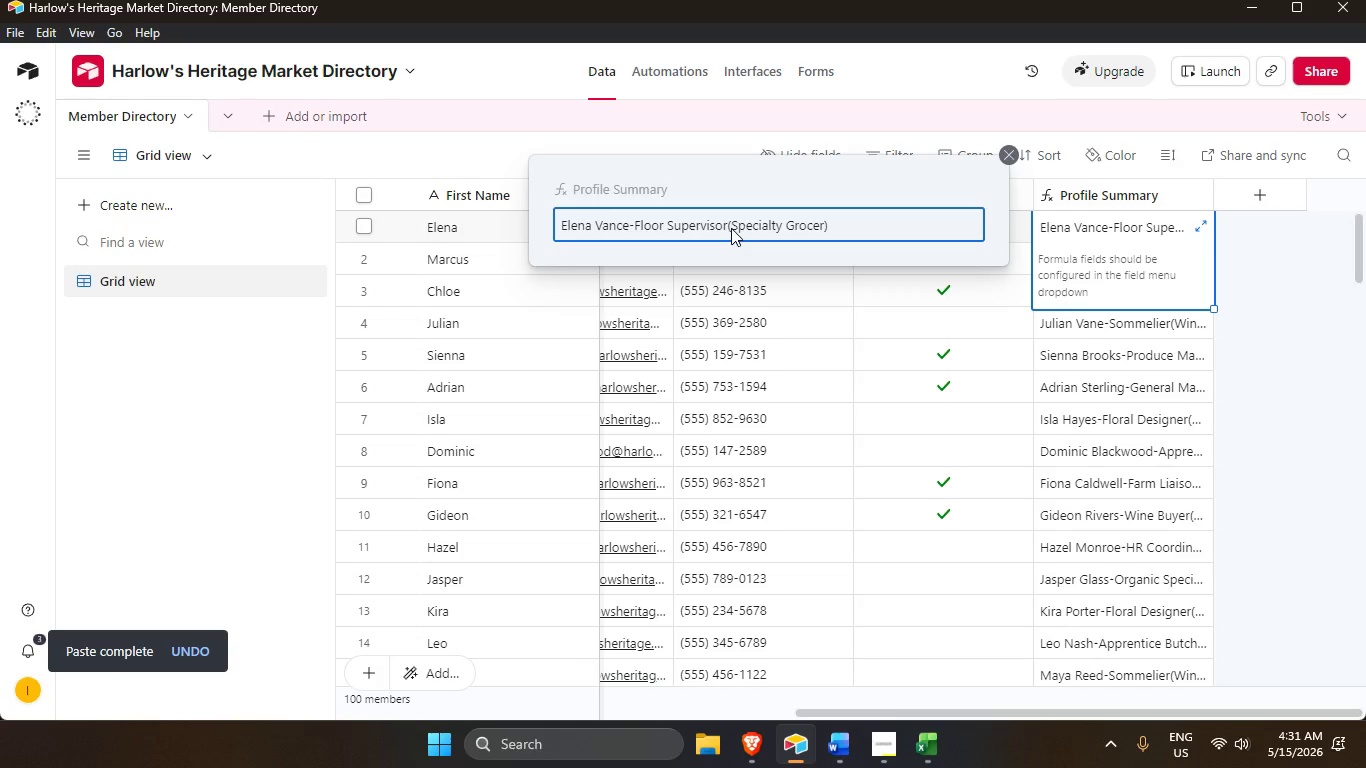 
wait(8.19)
 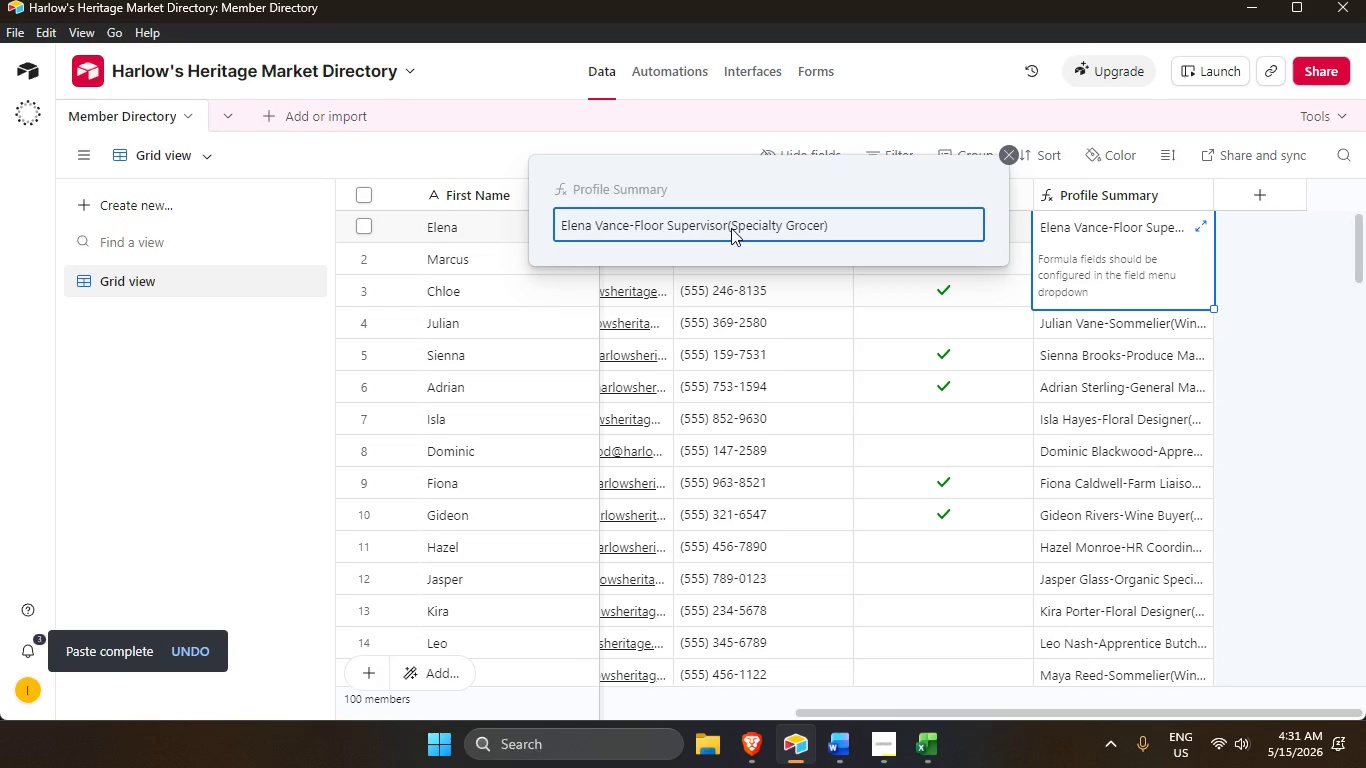 
left_click([218, 384])
 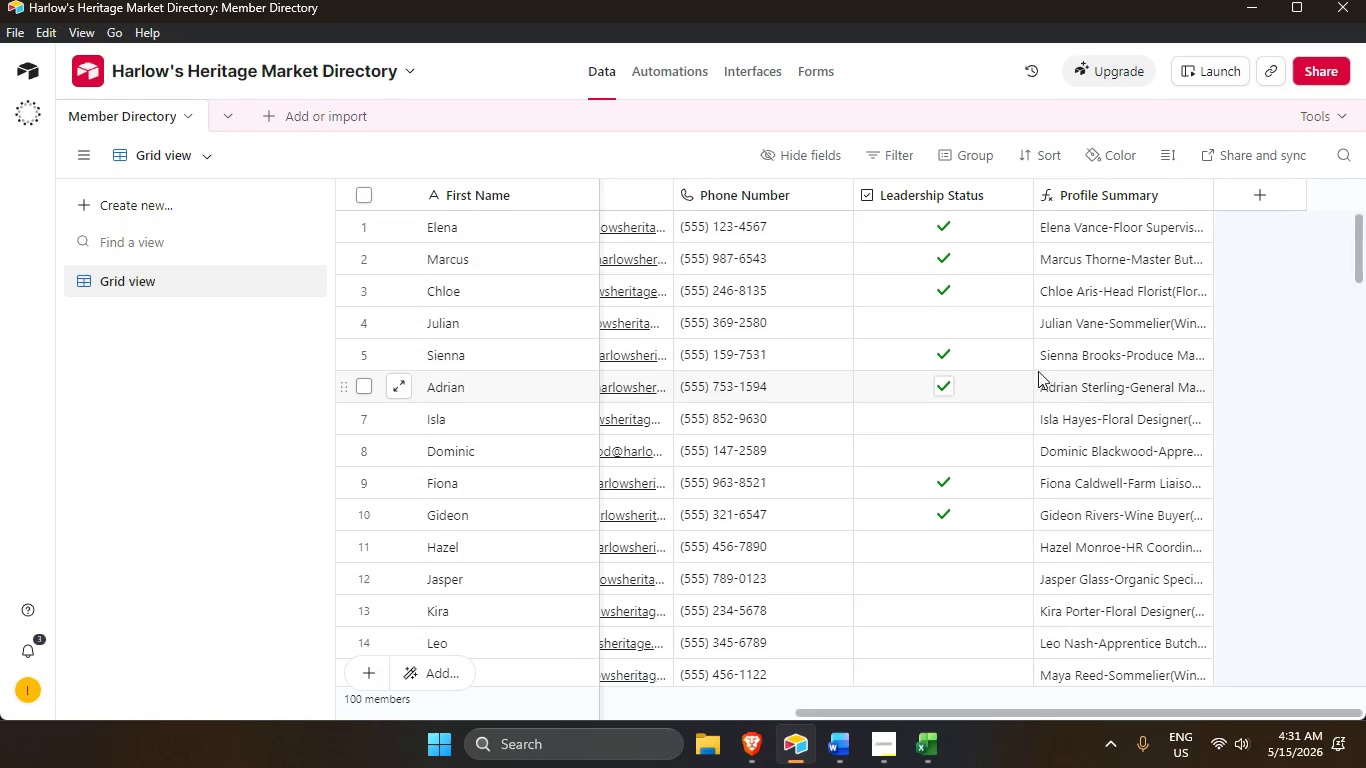 
scroll: coordinate [1032, 362], scroll_direction: up, amount: 3.0
 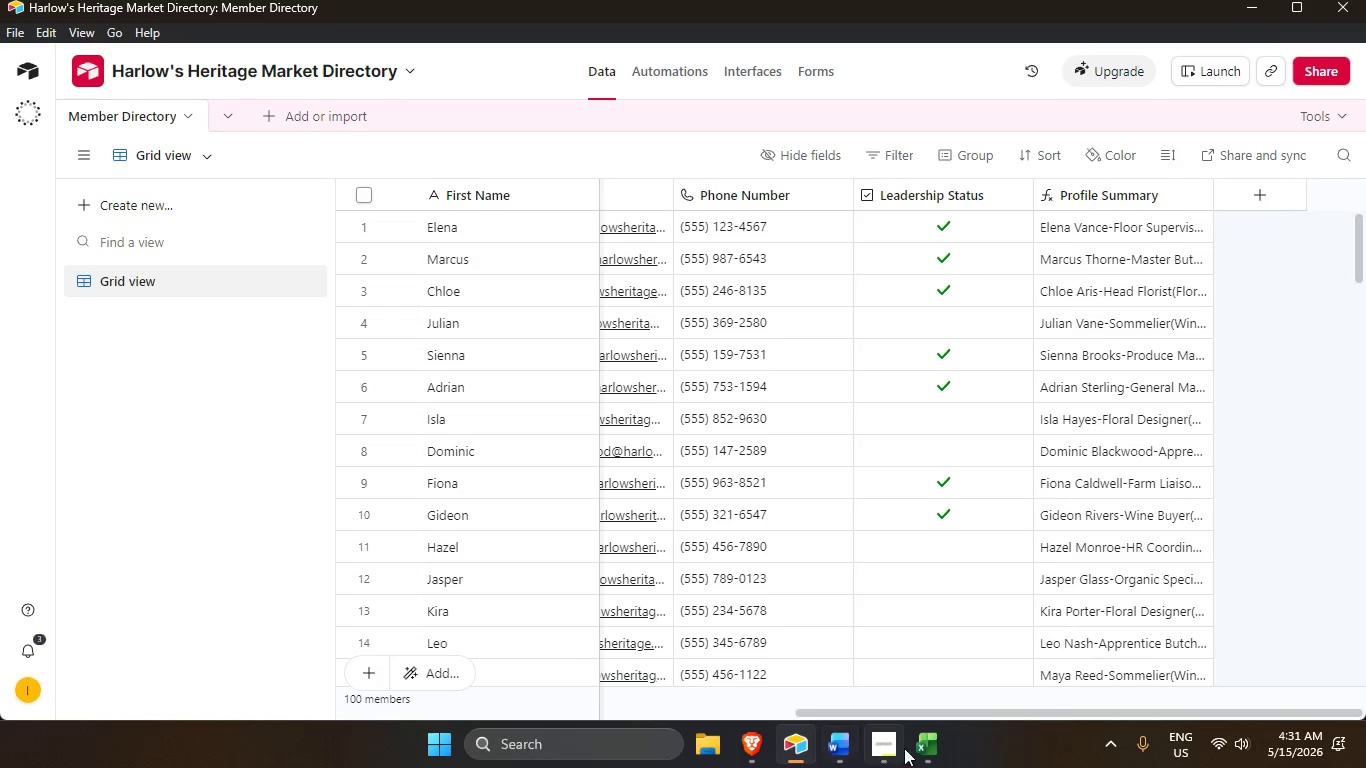 
left_click([931, 760])
 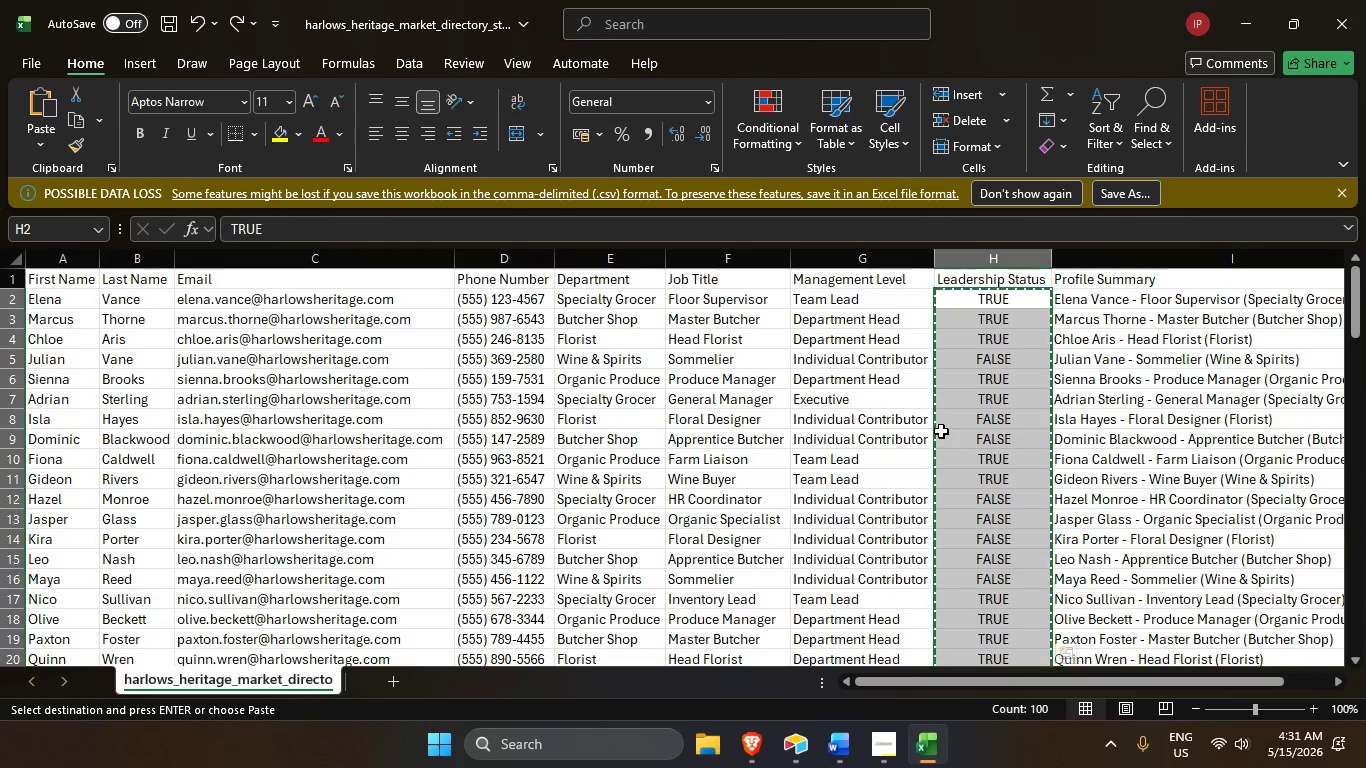 
scroll: coordinate [952, 435], scroll_direction: up, amount: 3.0
 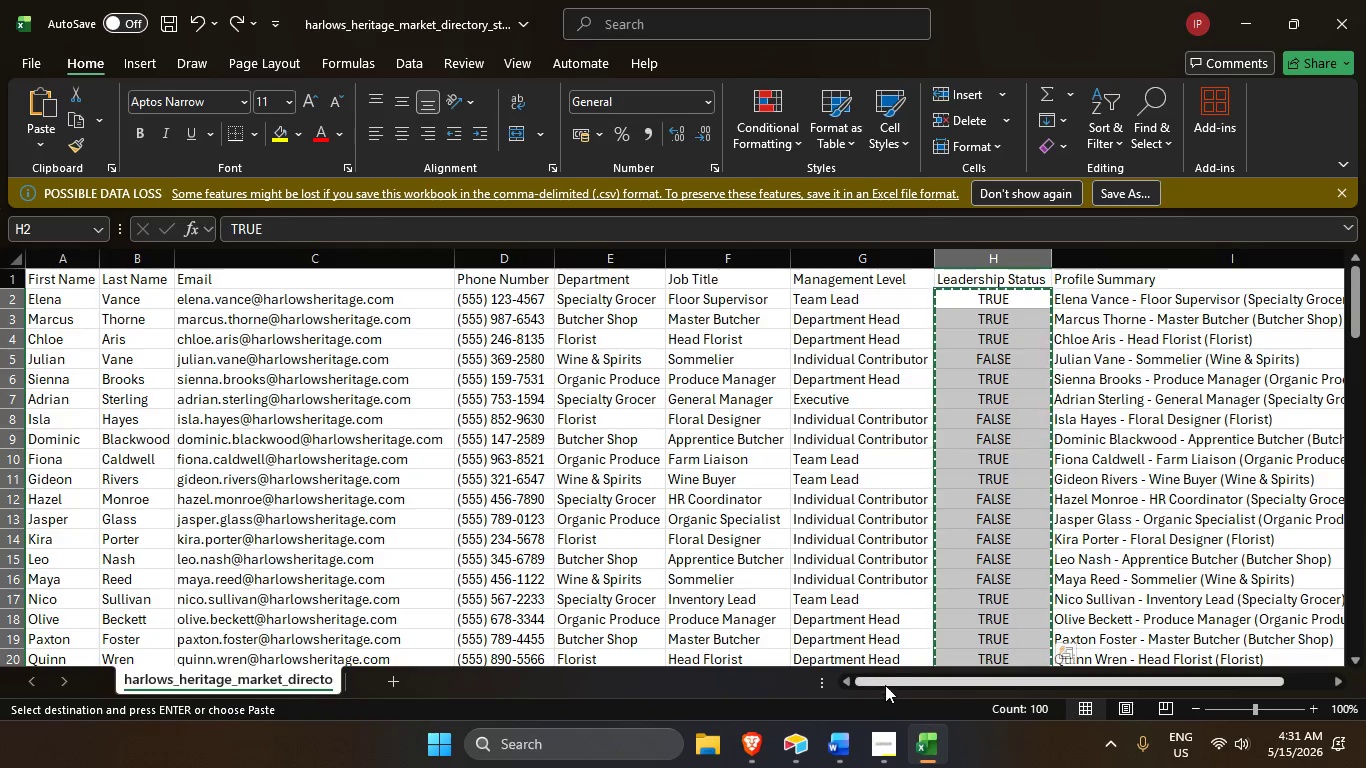 
left_click_drag(start_coordinate=[887, 679], to_coordinate=[793, 642])
 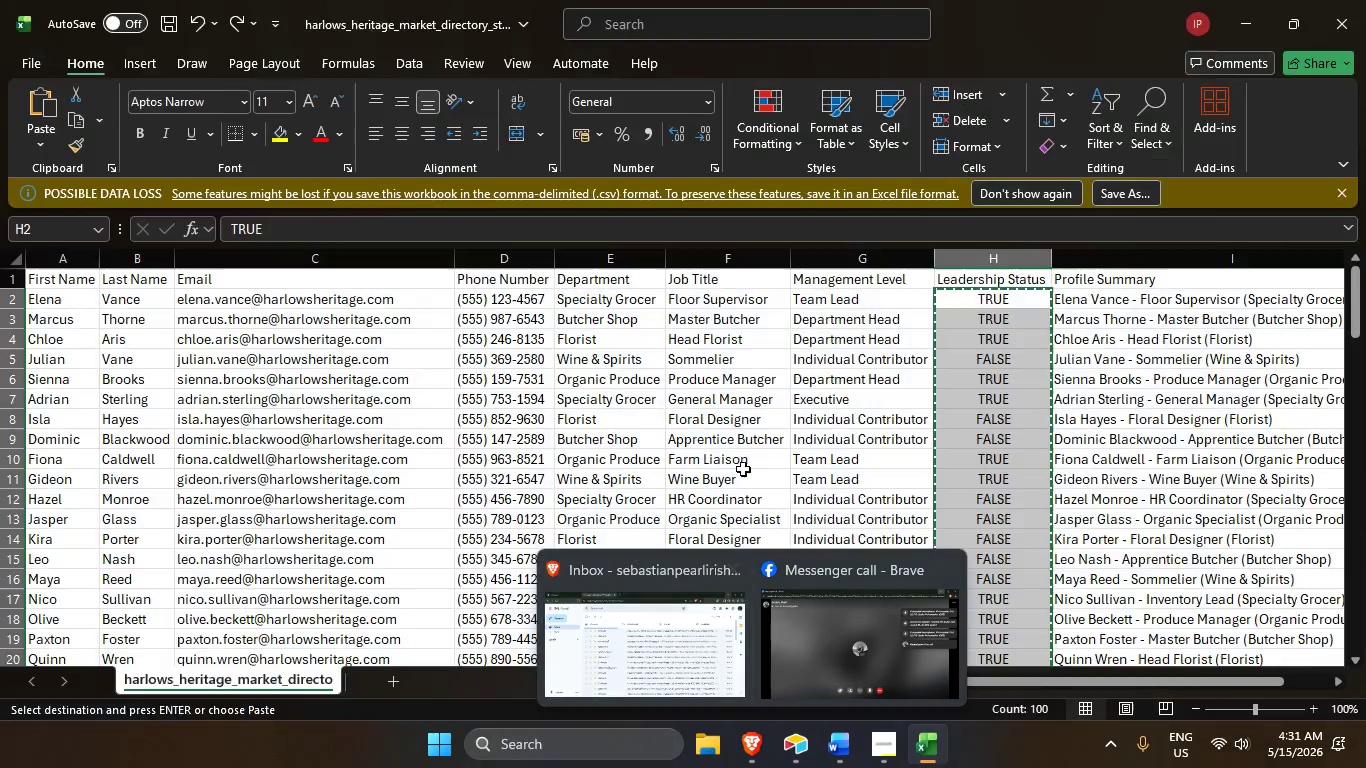 
wait(15.48)
 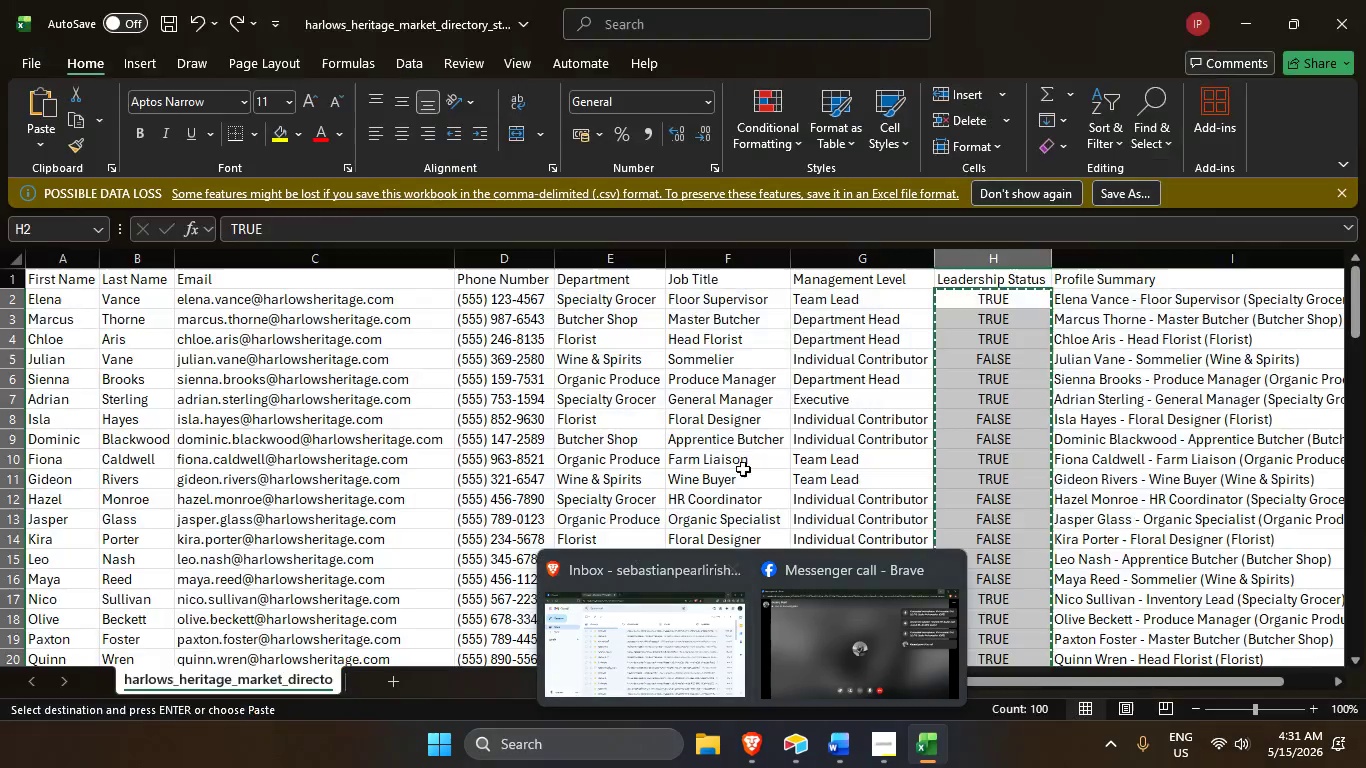 
left_click([889, 741])